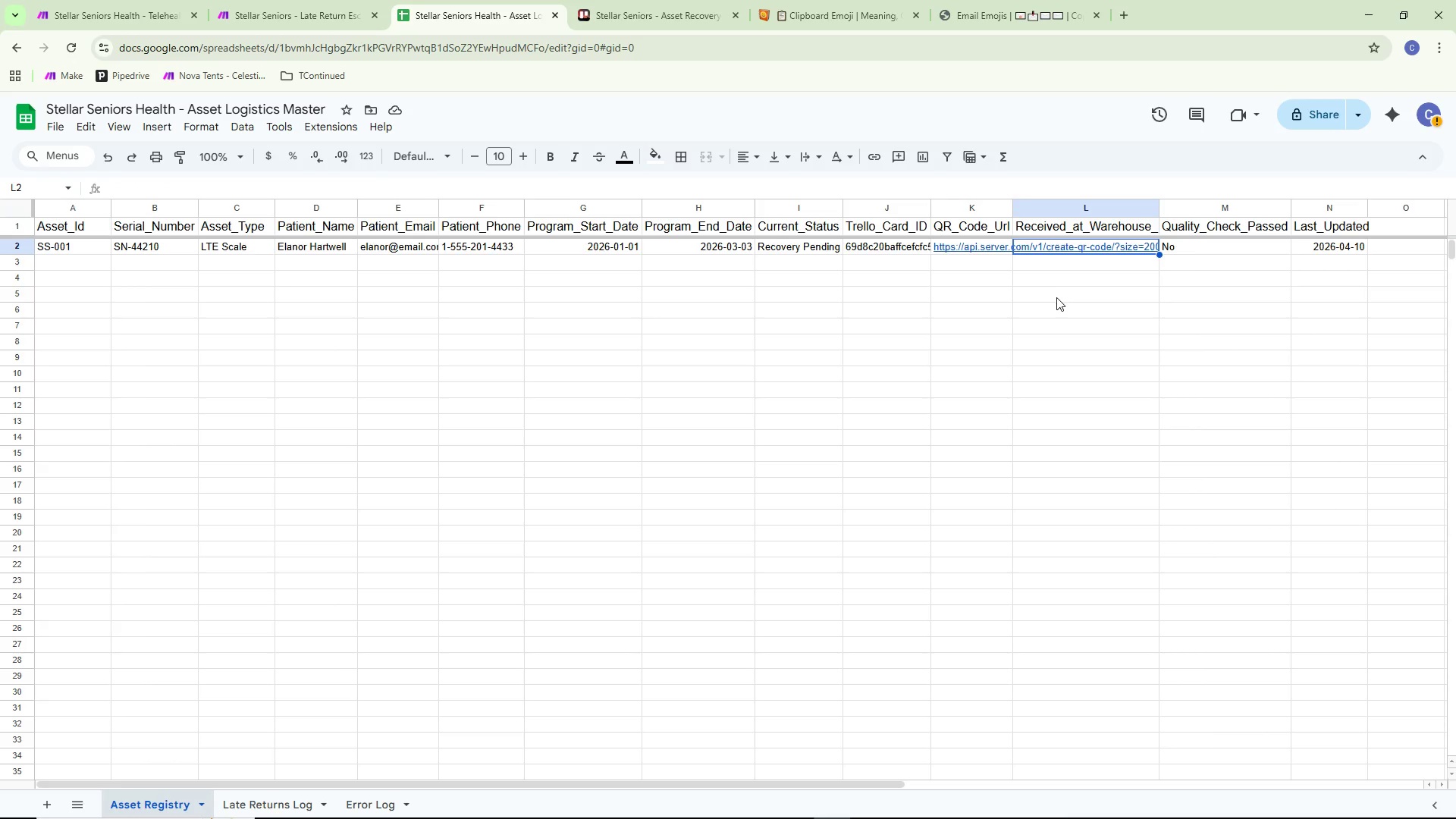 
left_click([1056, 297])
 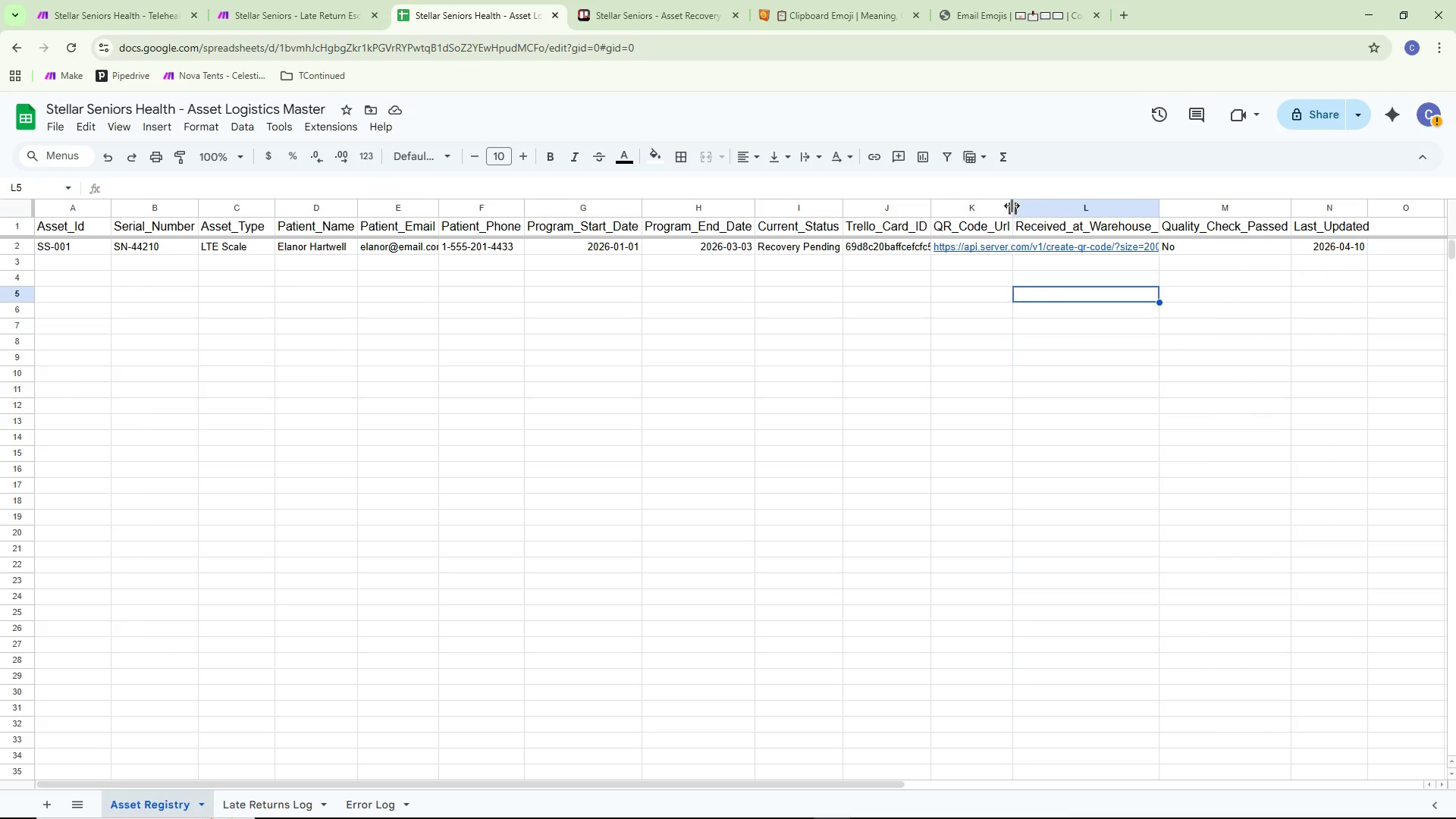 
double_click([1012, 206])
 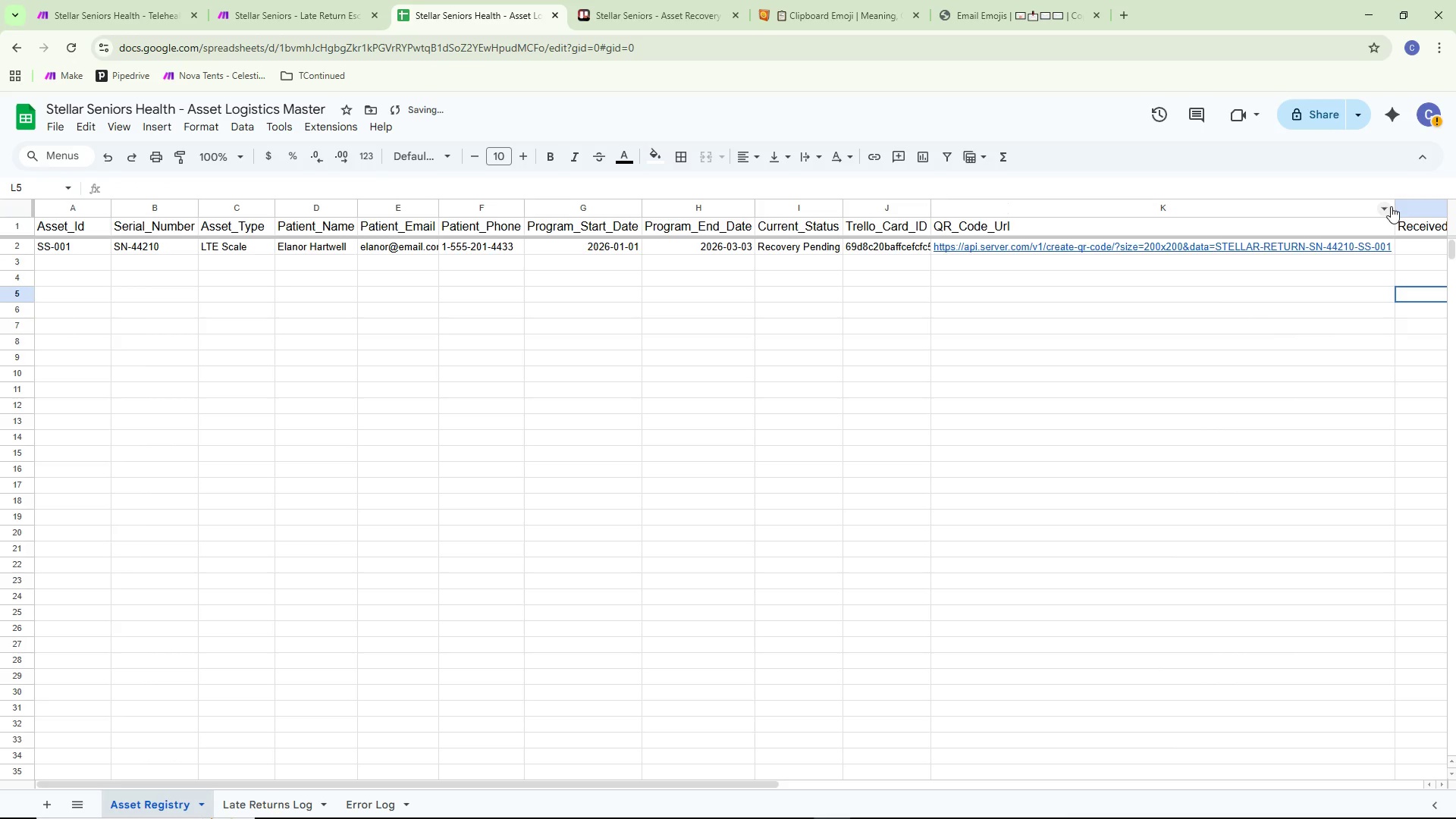 
left_click_drag(start_coordinate=[1394, 206], to_coordinate=[1025, 205])
 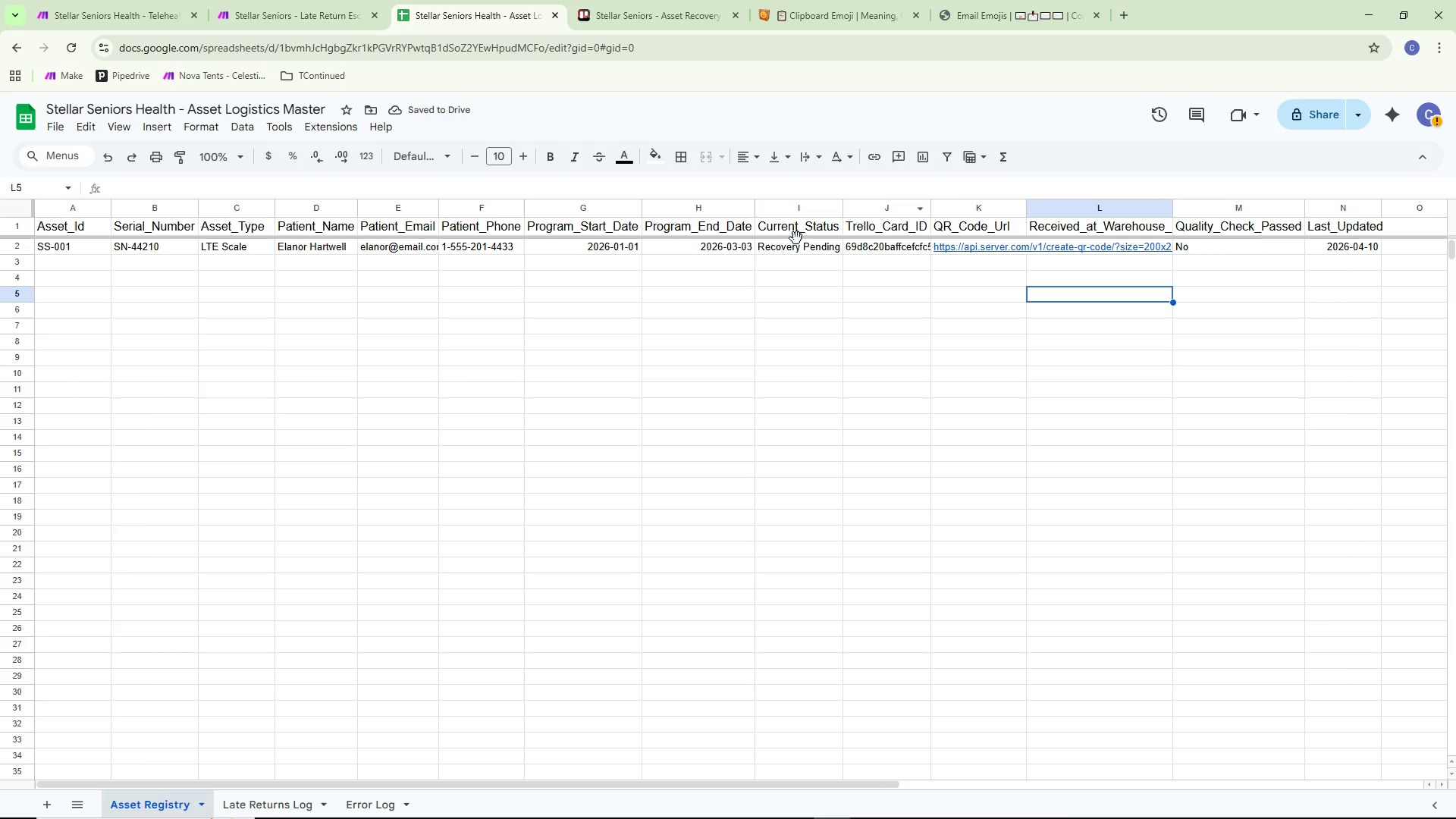 
wait(6.8)
 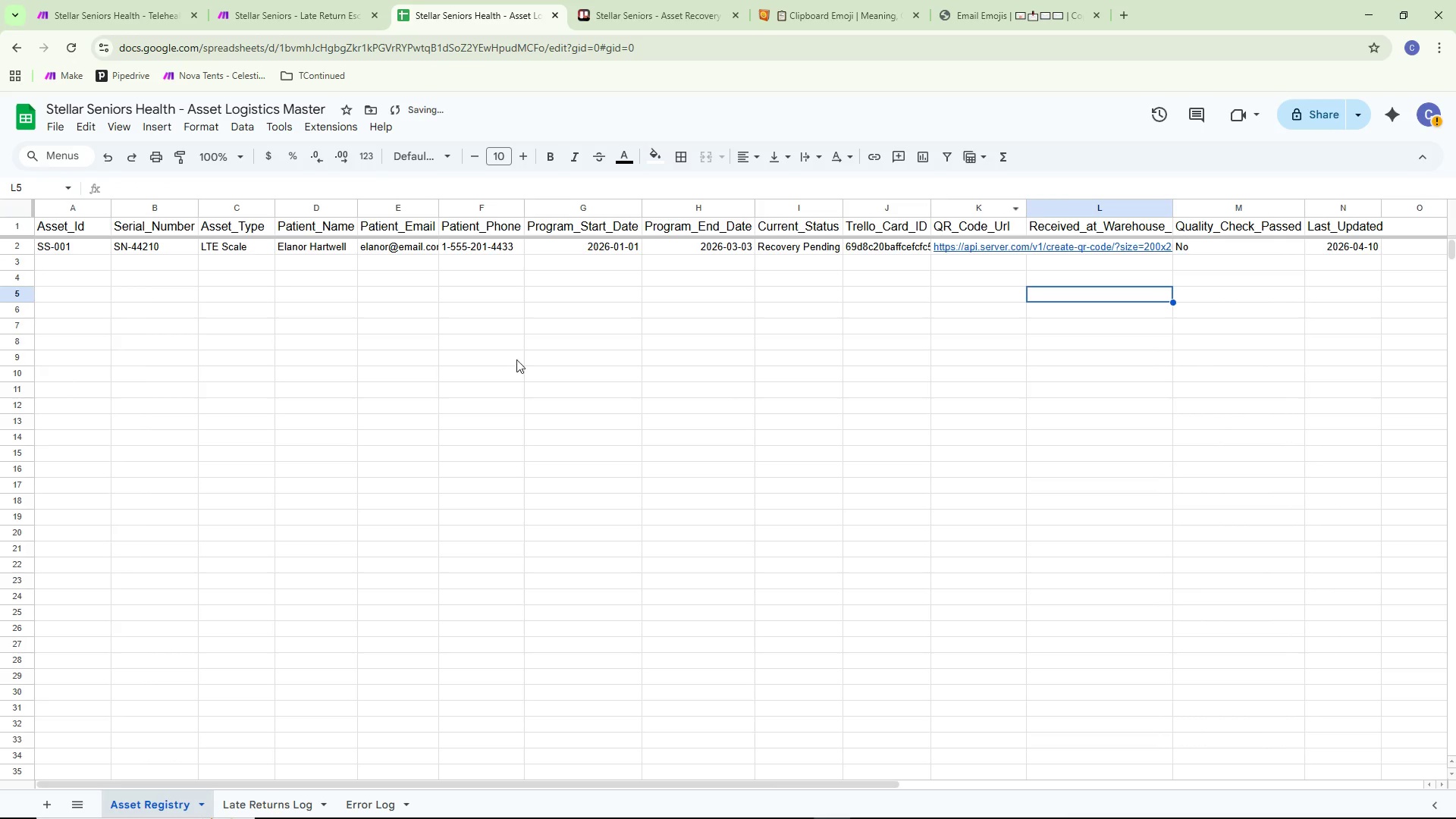 
left_click([132, 8])
 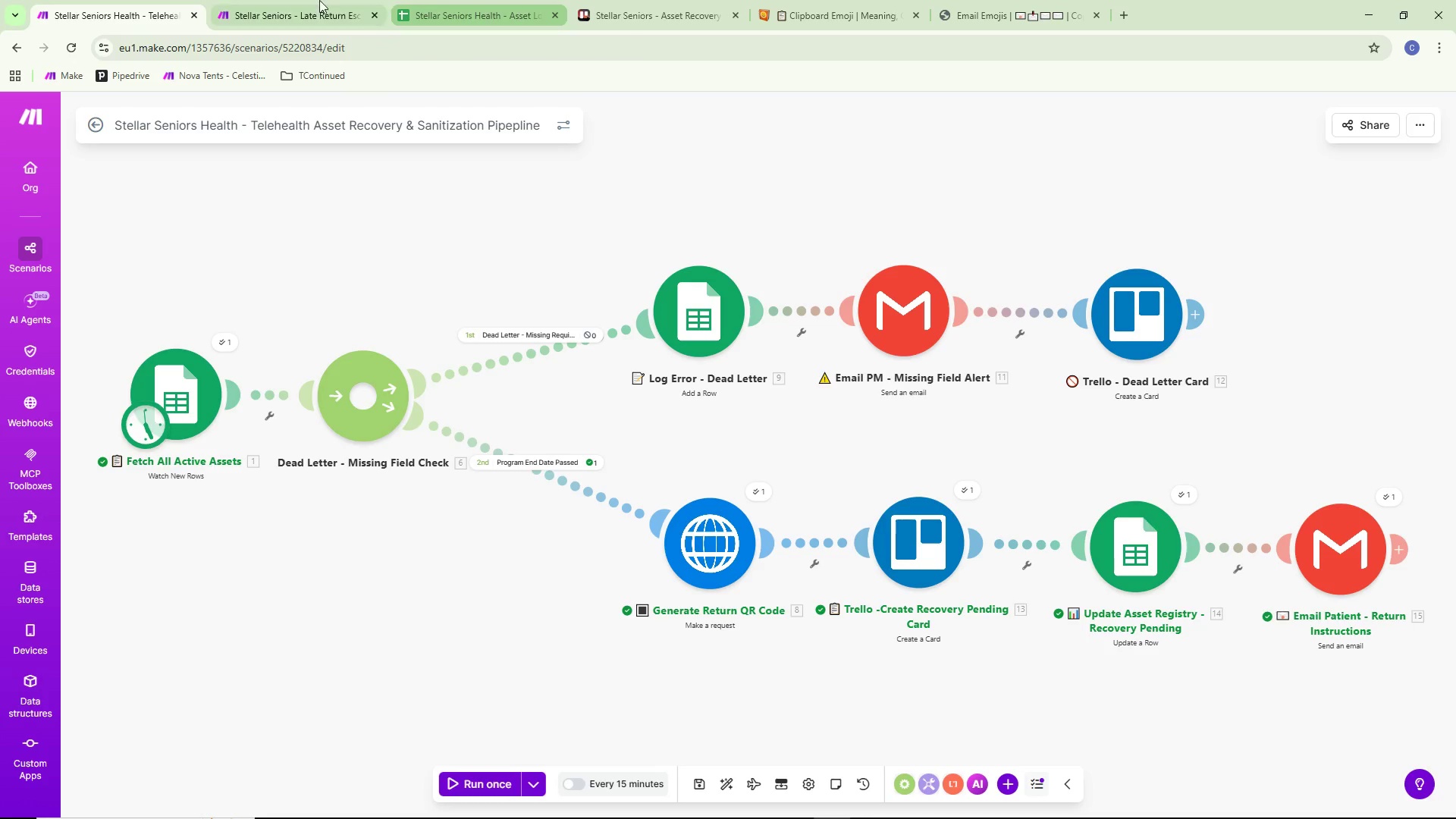 
double_click([446, 0])
 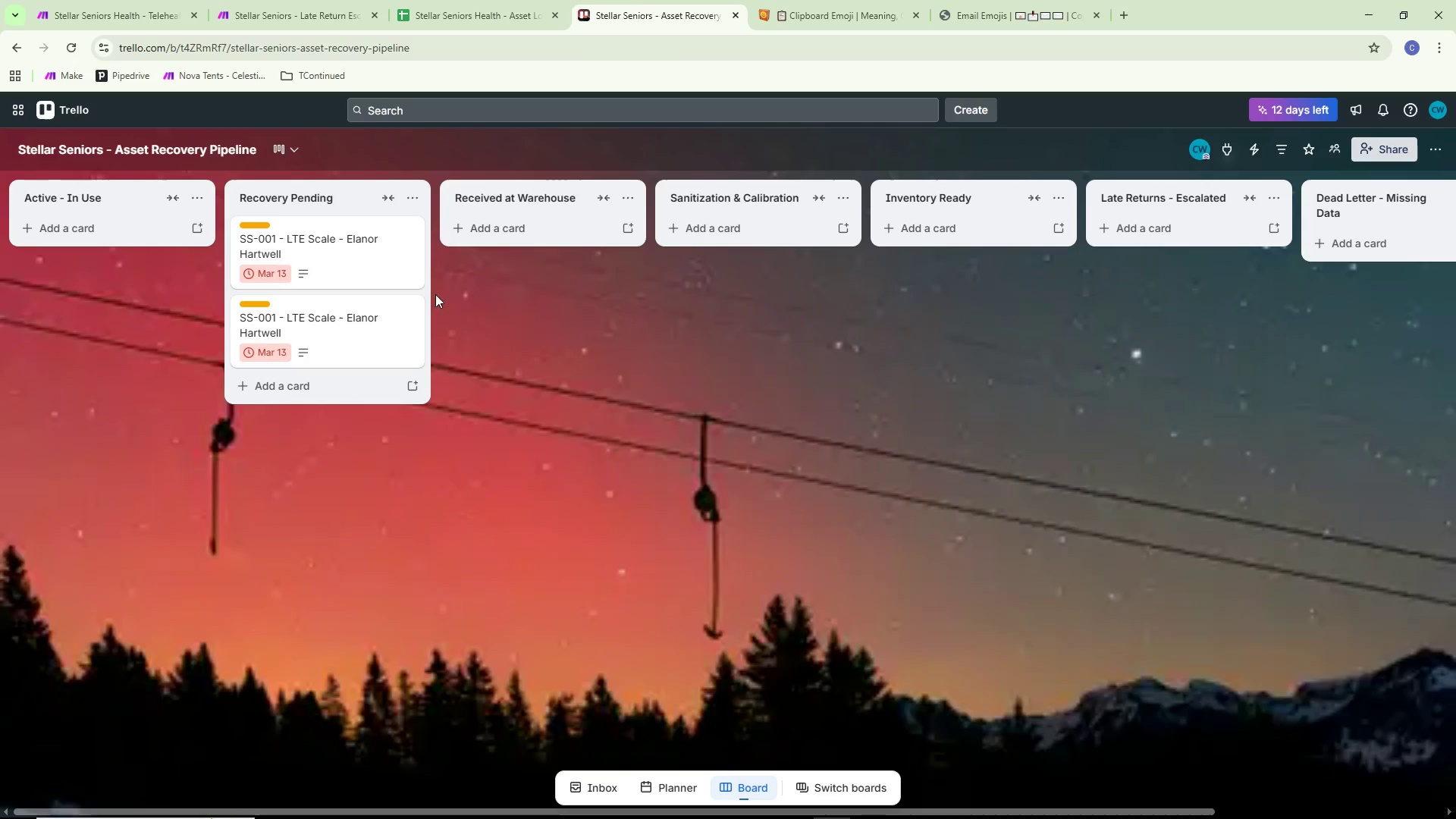 
left_click([363, 264])
 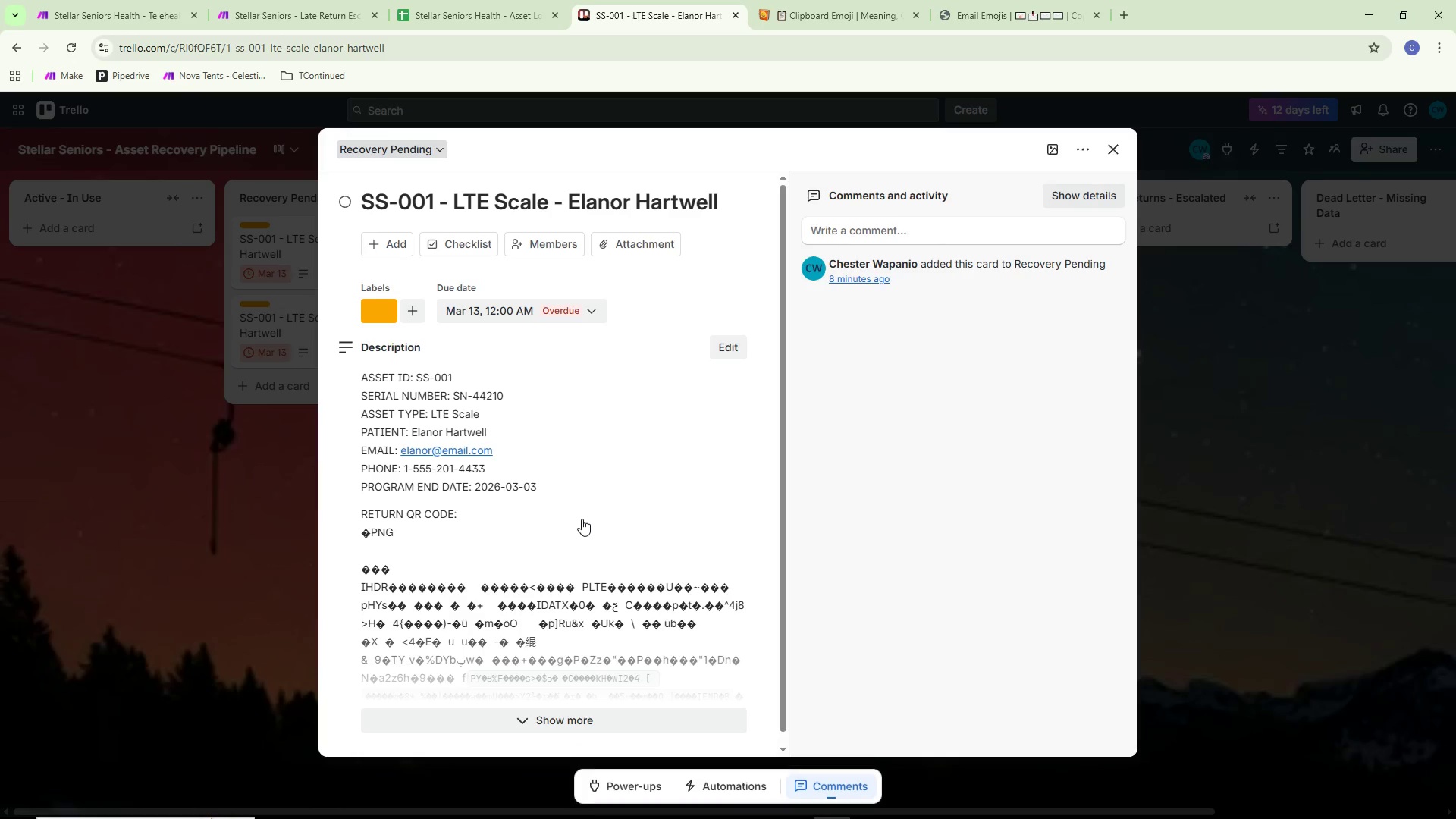 
left_click([203, 515])
 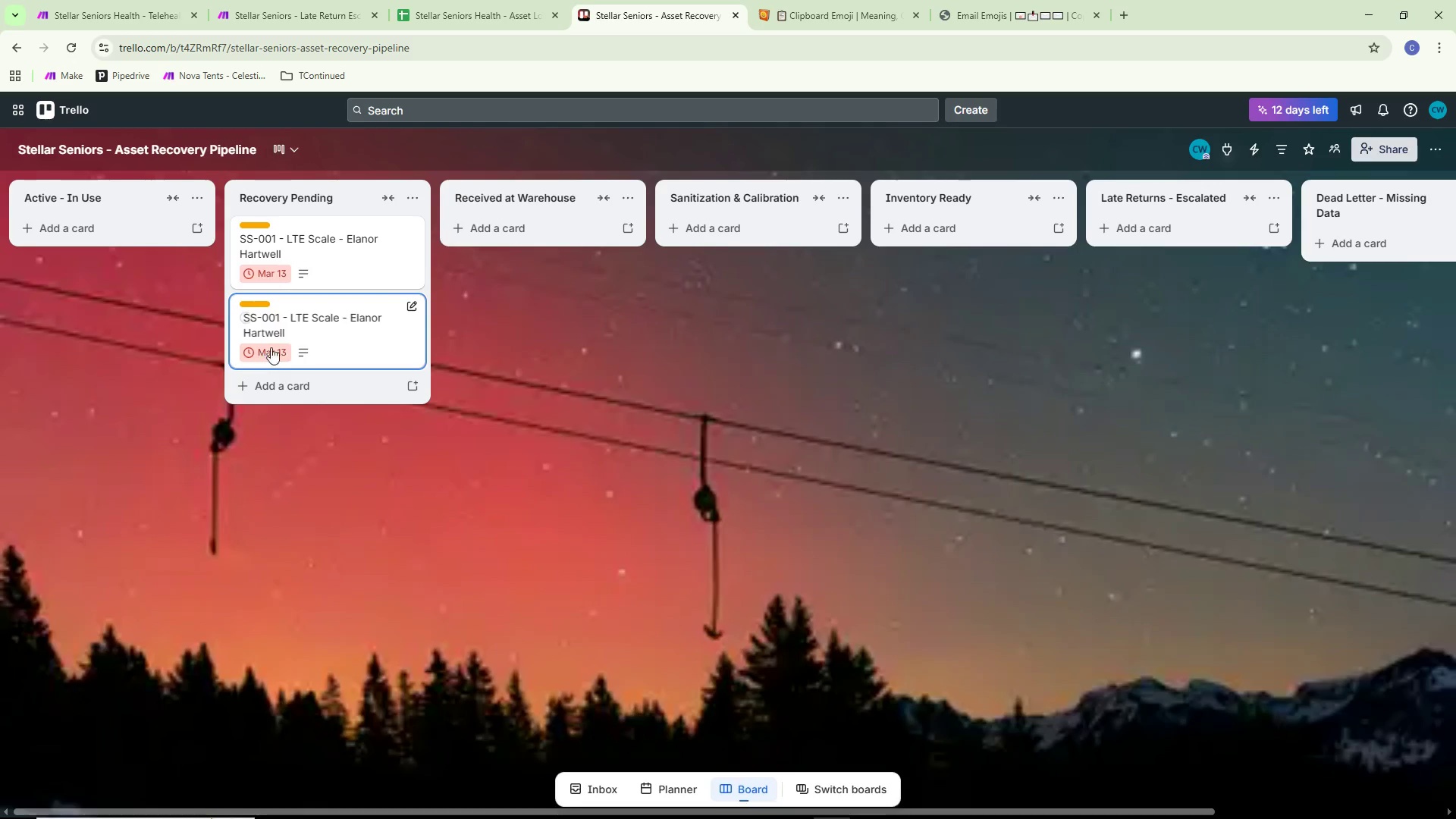 
left_click([297, 318])
 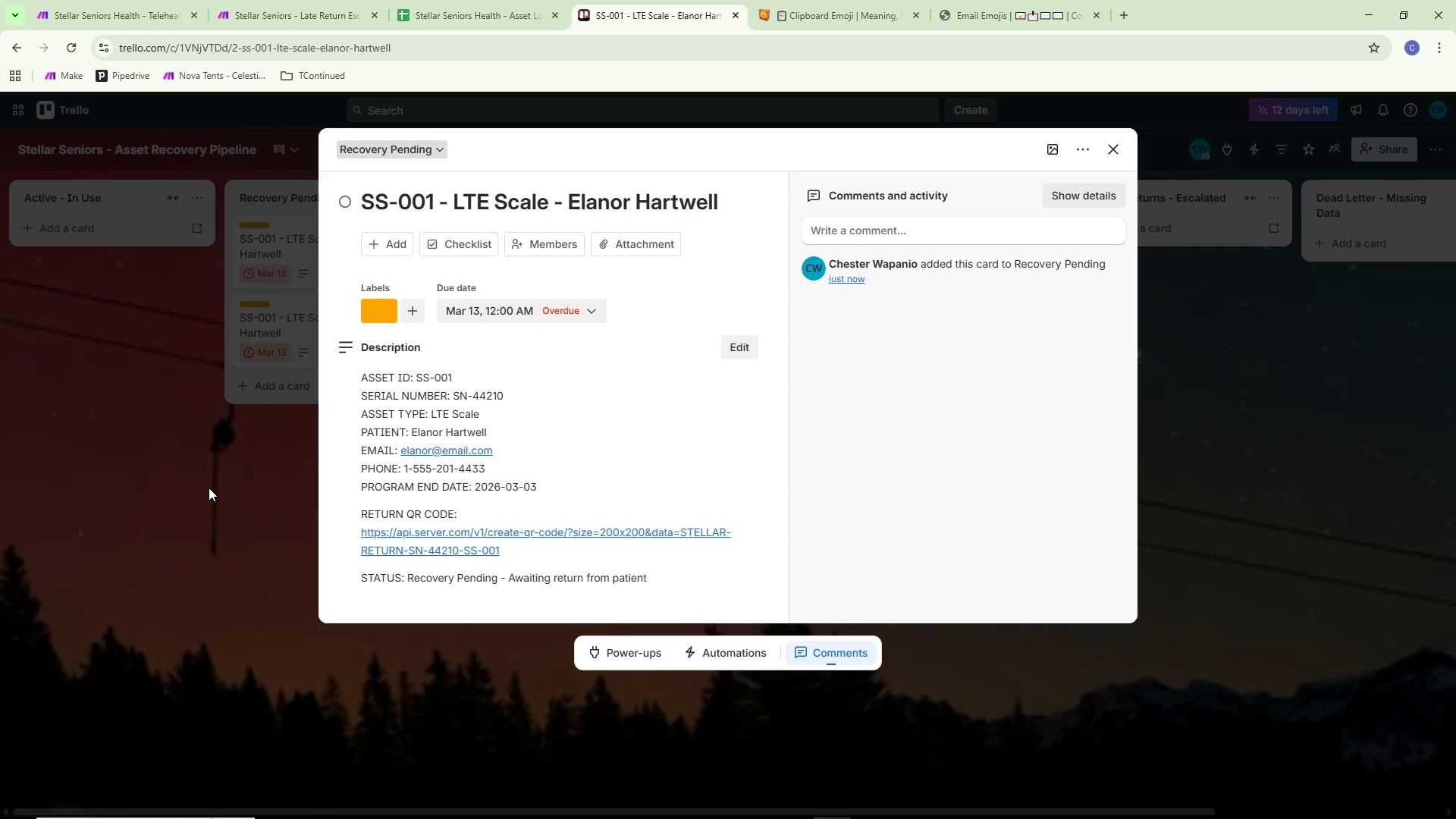 
left_click([209, 488])
 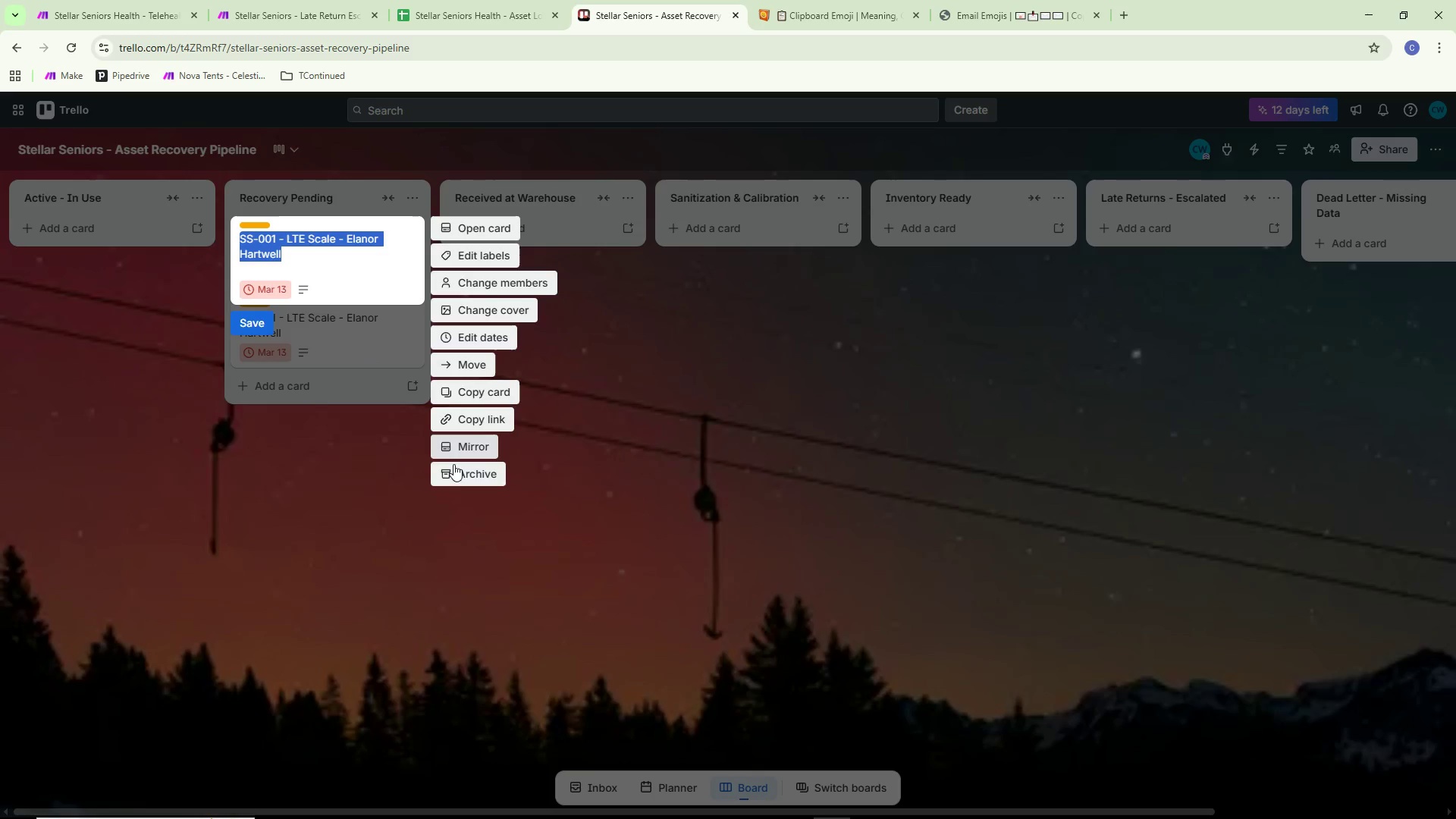 
left_click([481, 477])
 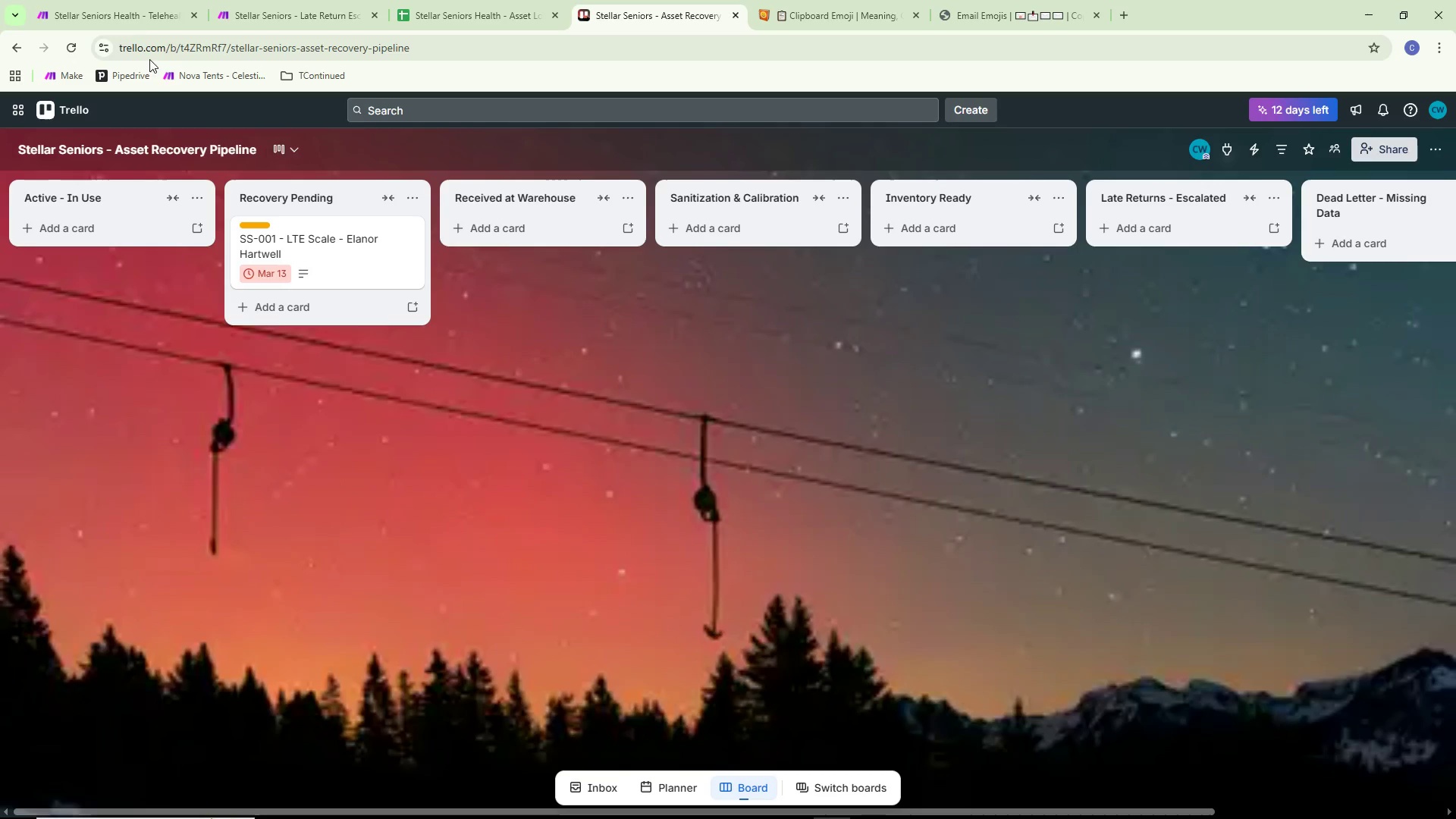 
left_click([121, 10])
 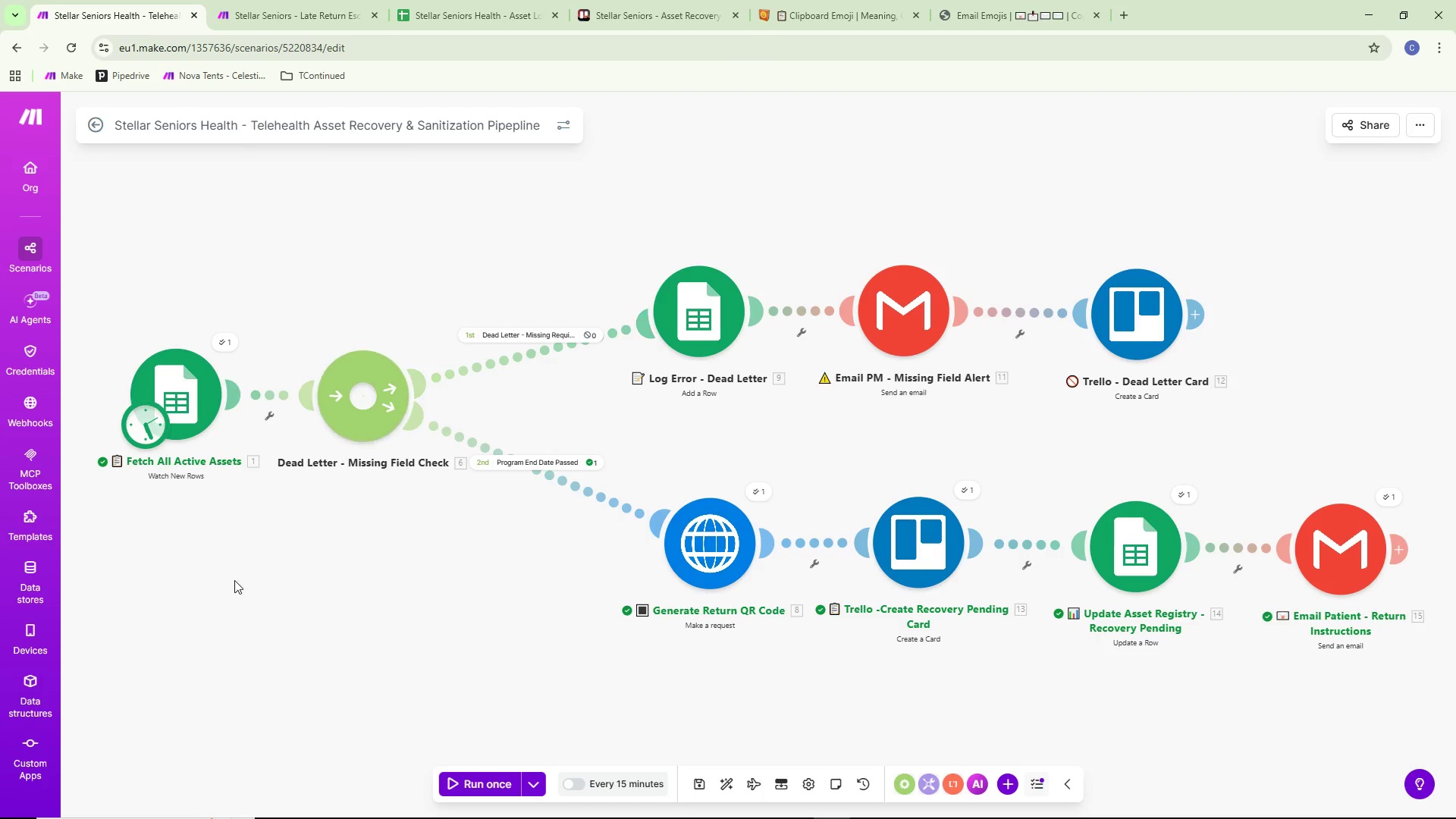 
left_click_drag(start_coordinate=[243, 569], to_coordinate=[482, 582])
 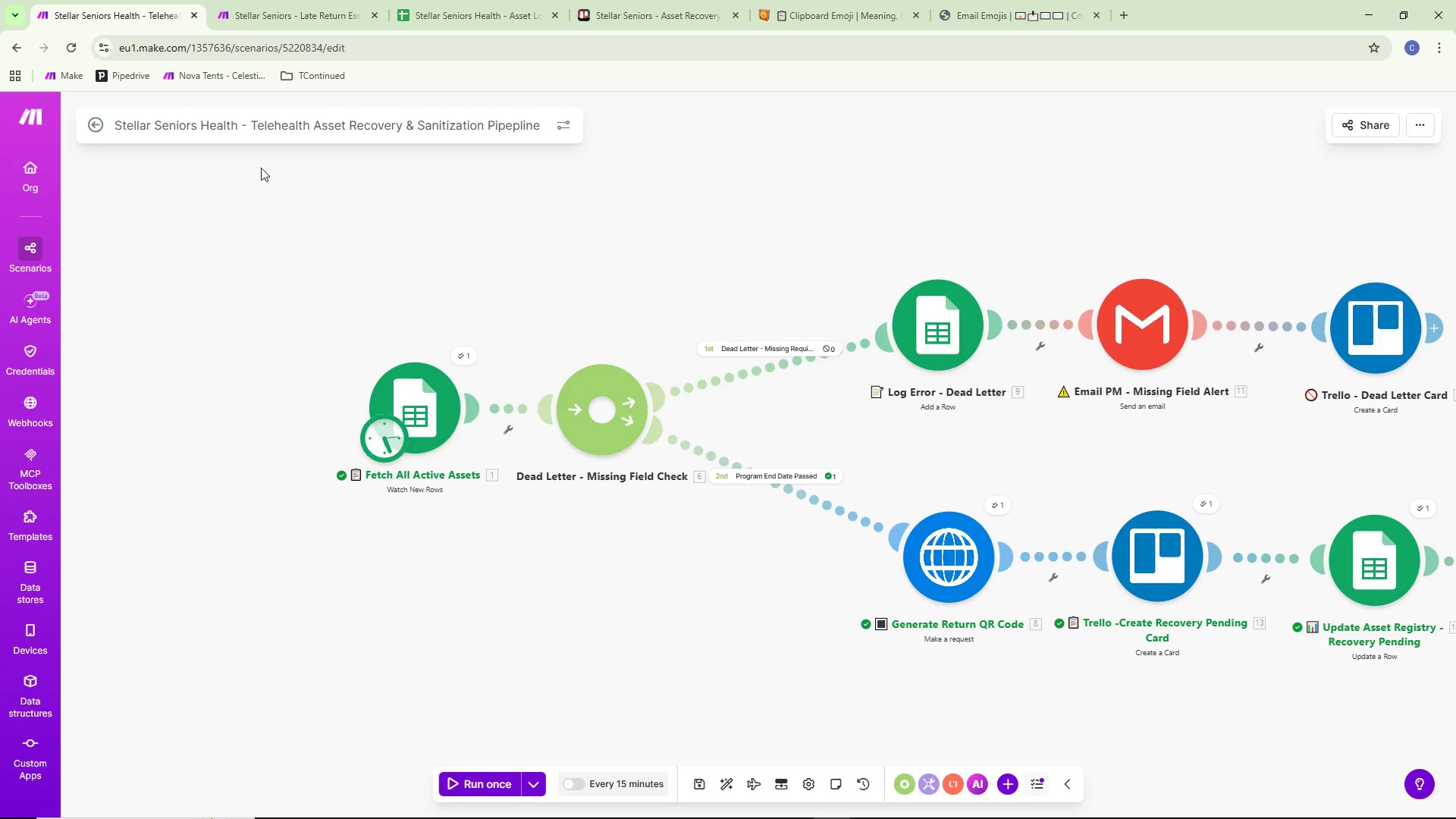 
left_click_drag(start_coordinate=[250, 320], to_coordinate=[183, 325])
 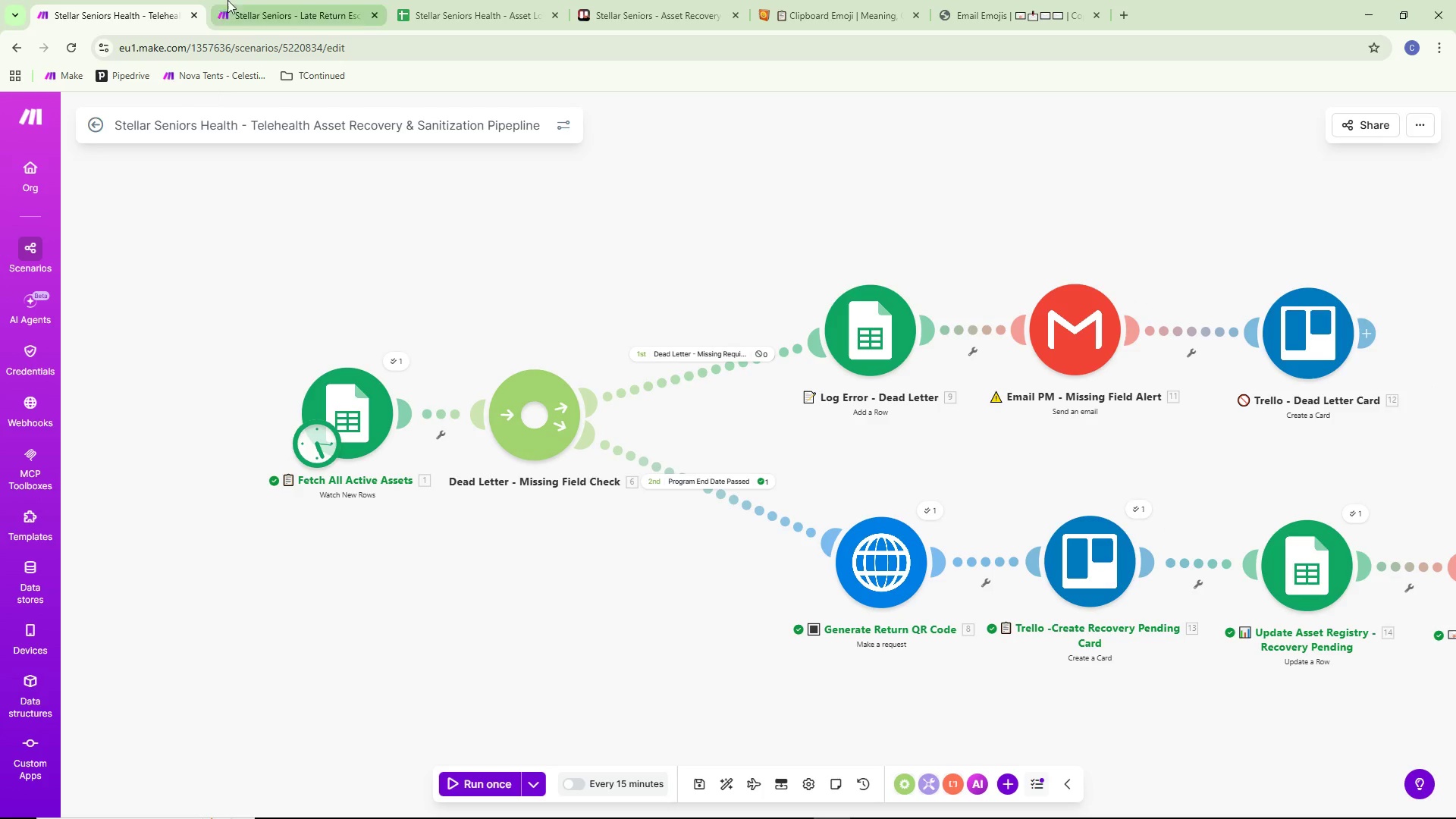 
left_click([259, 0])
 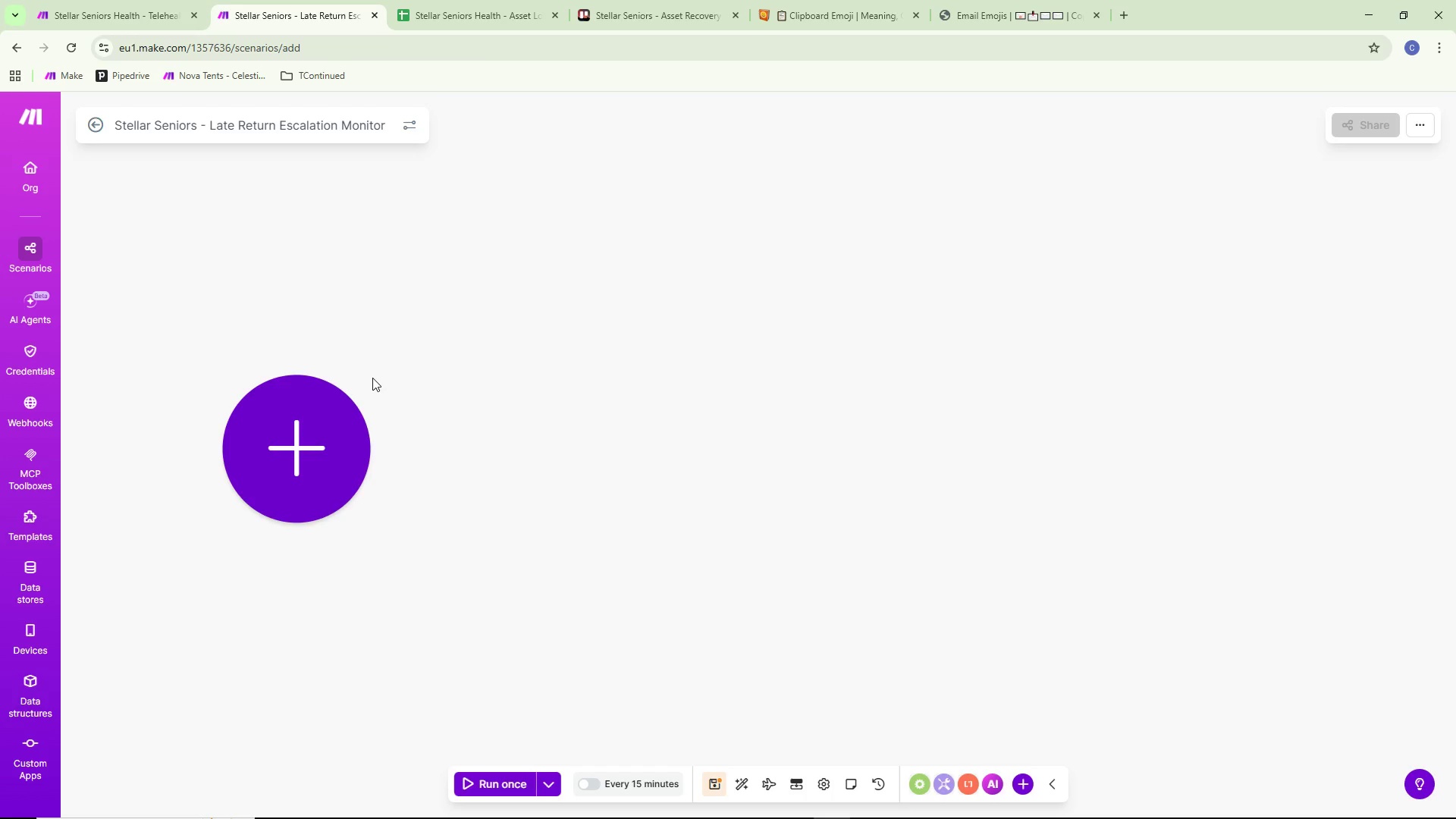 
wait(20.36)
 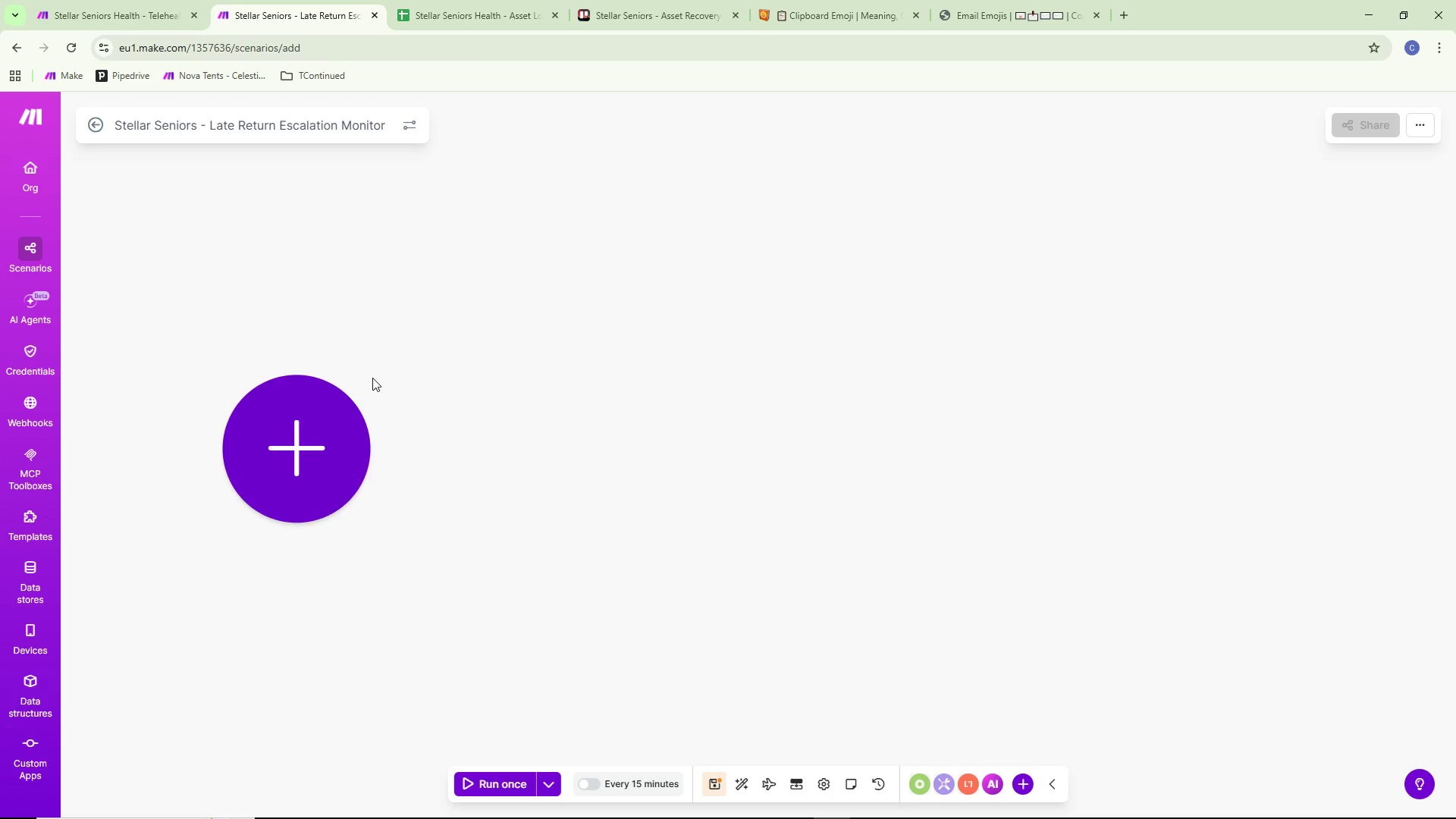 
type(FE)
key(Backspace)
key(Backspace)
type(feat)
key(Backspace)
key(Backspace)
type(tch)
key(Backspace)
key(Backspace)
key(Backspace)
key(Backspace)
key(Backspace)
 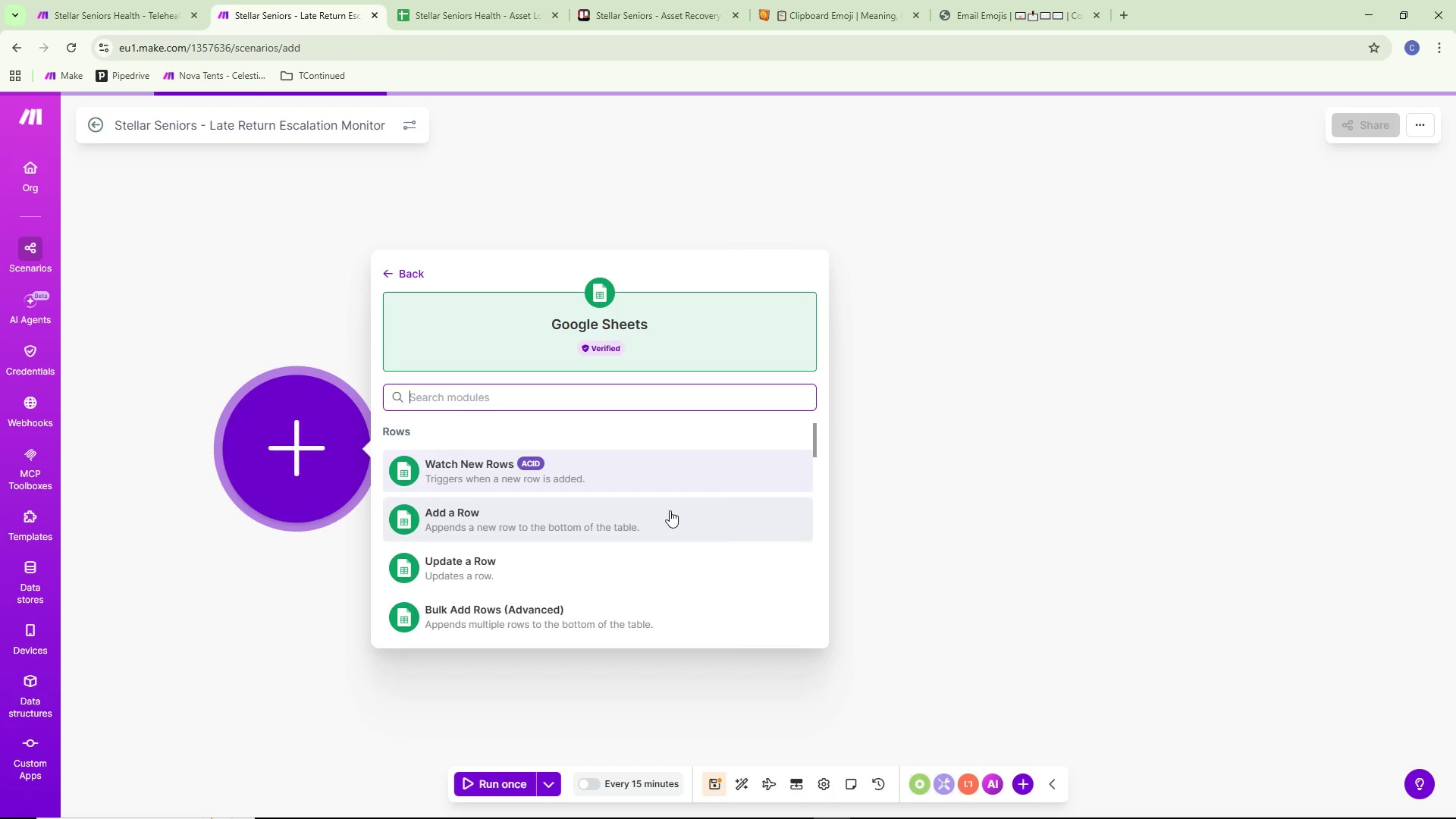 
scroll: coordinate [651, 522], scroll_direction: down, amount: 2.0
 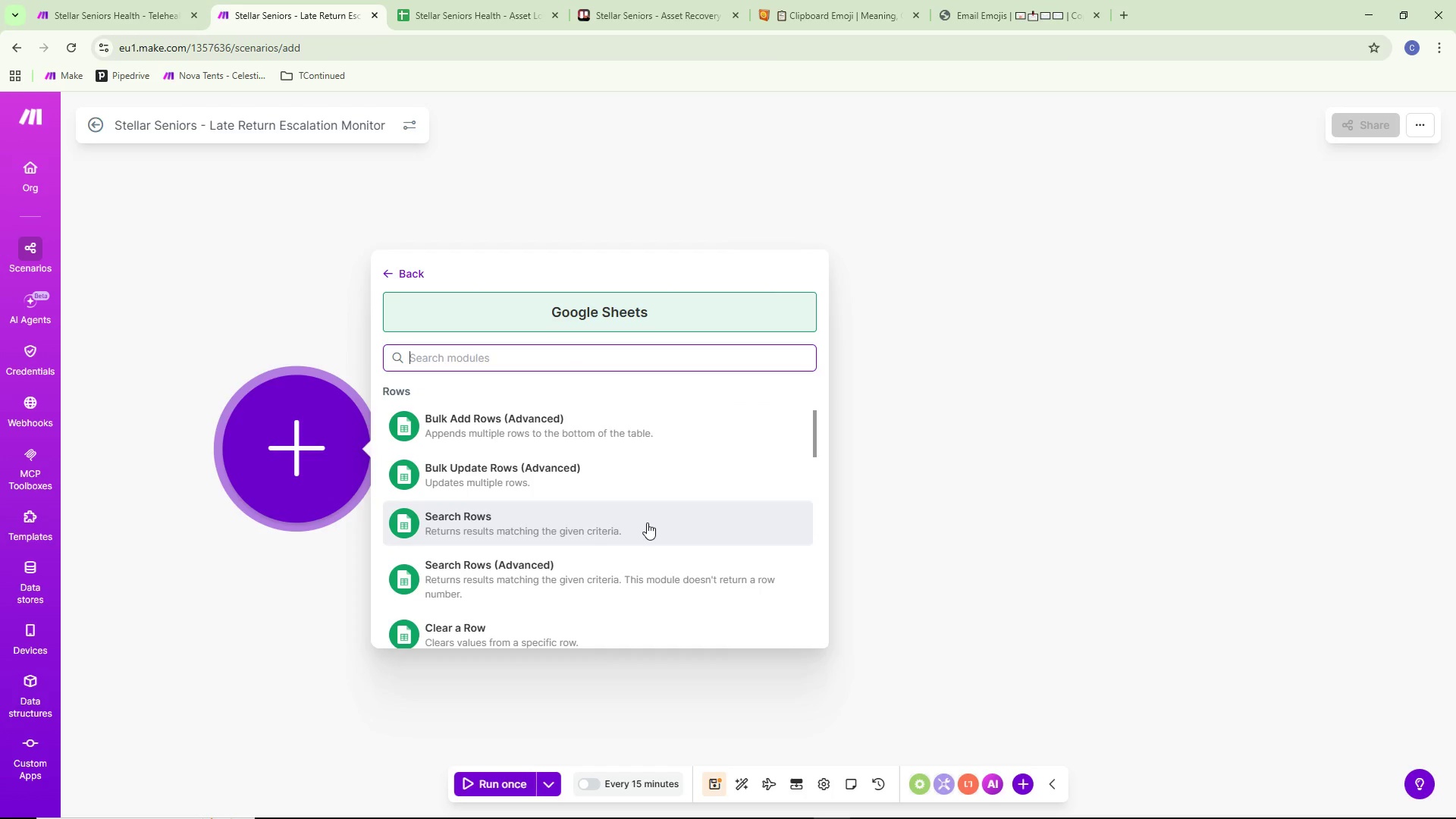 
wait(6.19)
 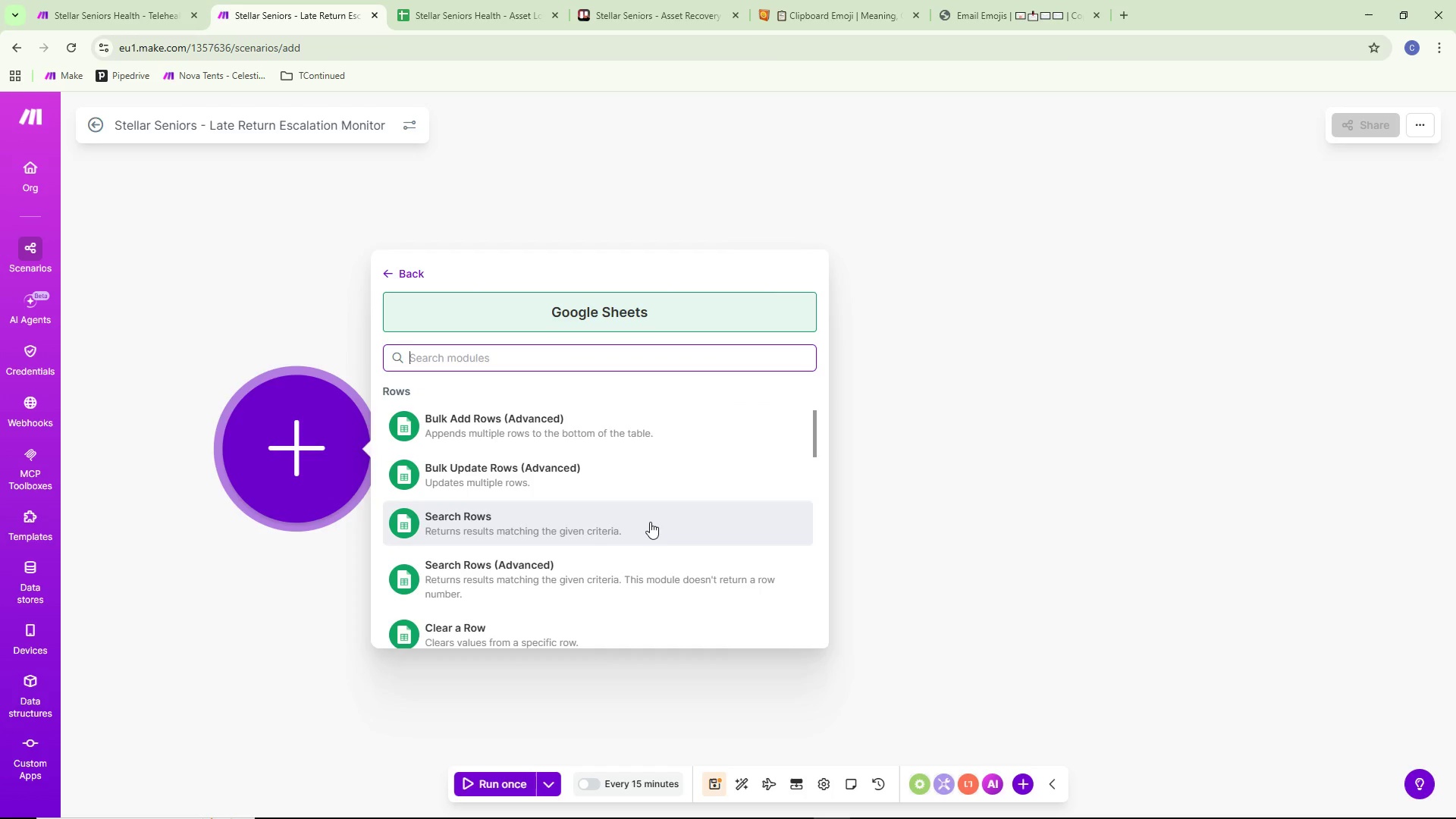 
scroll: coordinate [609, 529], scroll_direction: down, amount: 4.0
 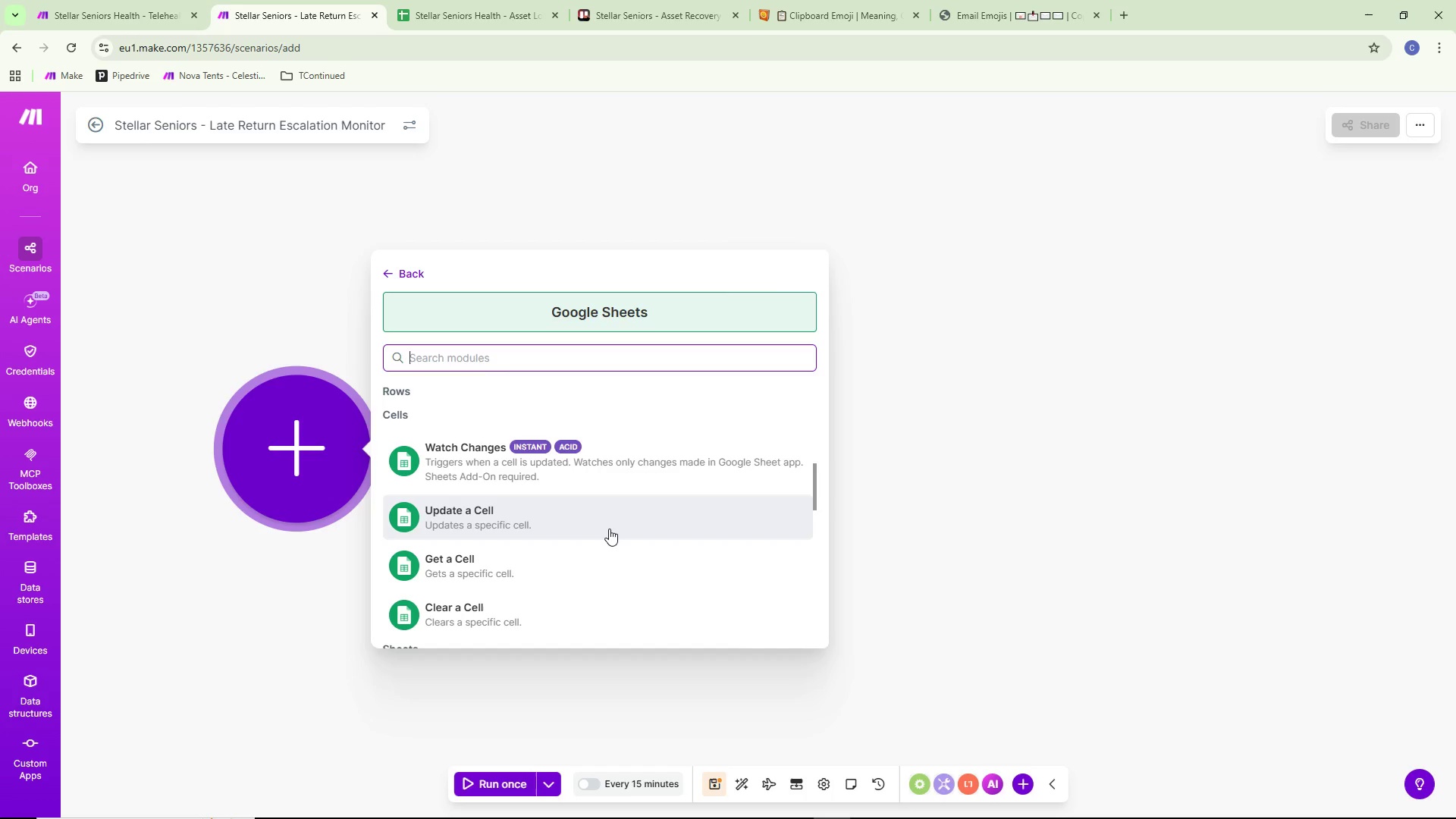 
type(sear)
 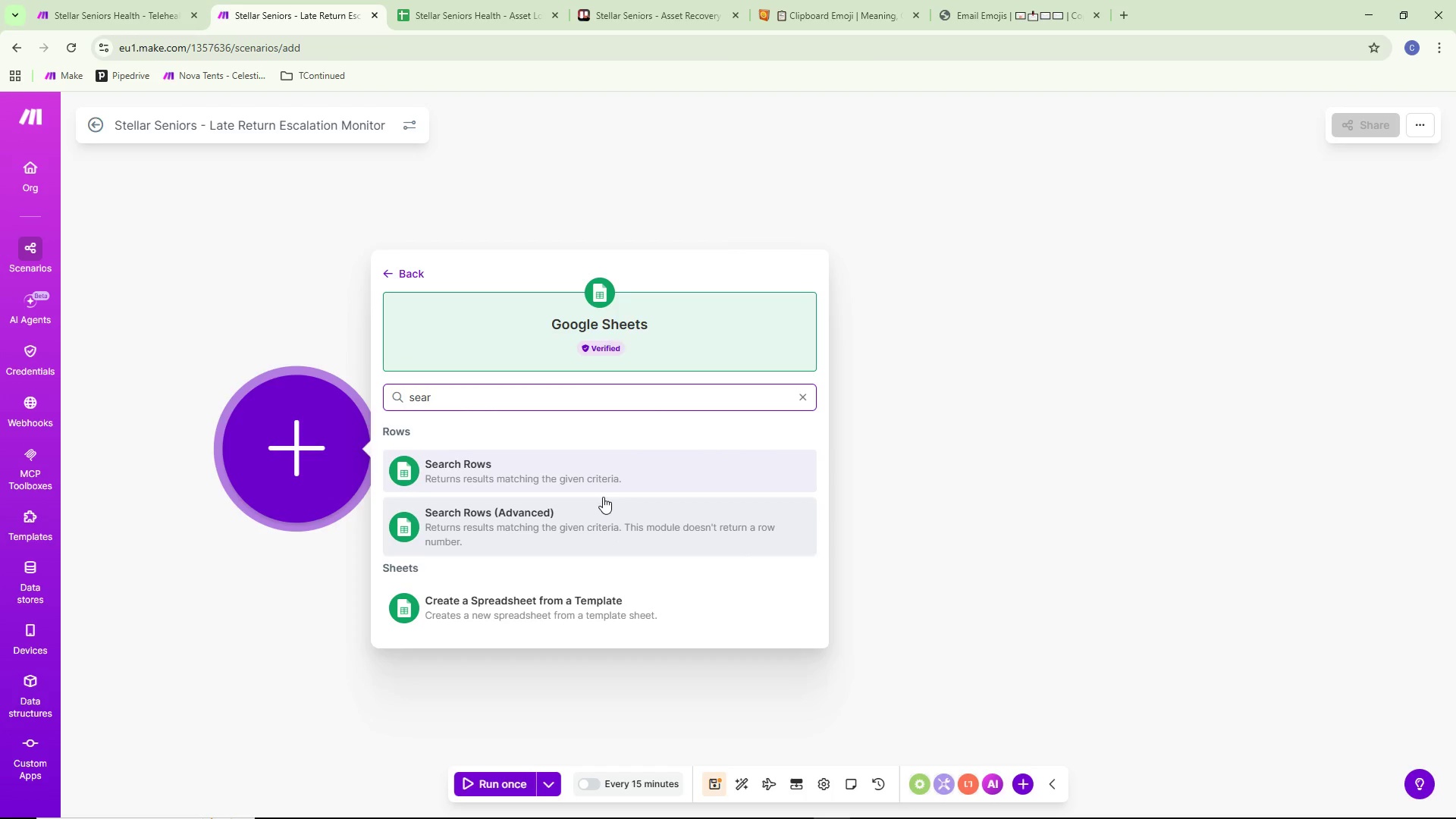 
left_click([584, 474])
 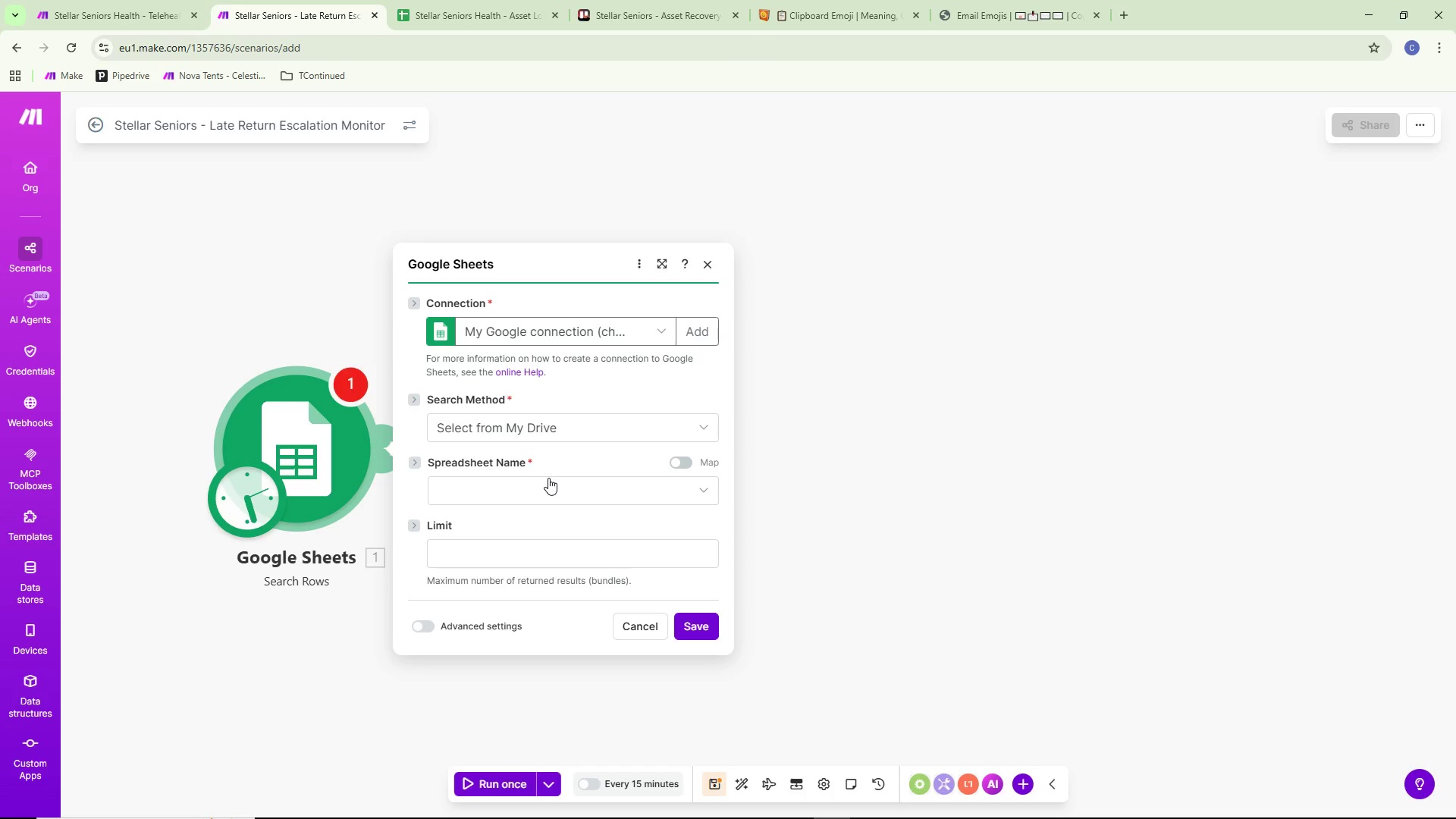 
wait(17.3)
 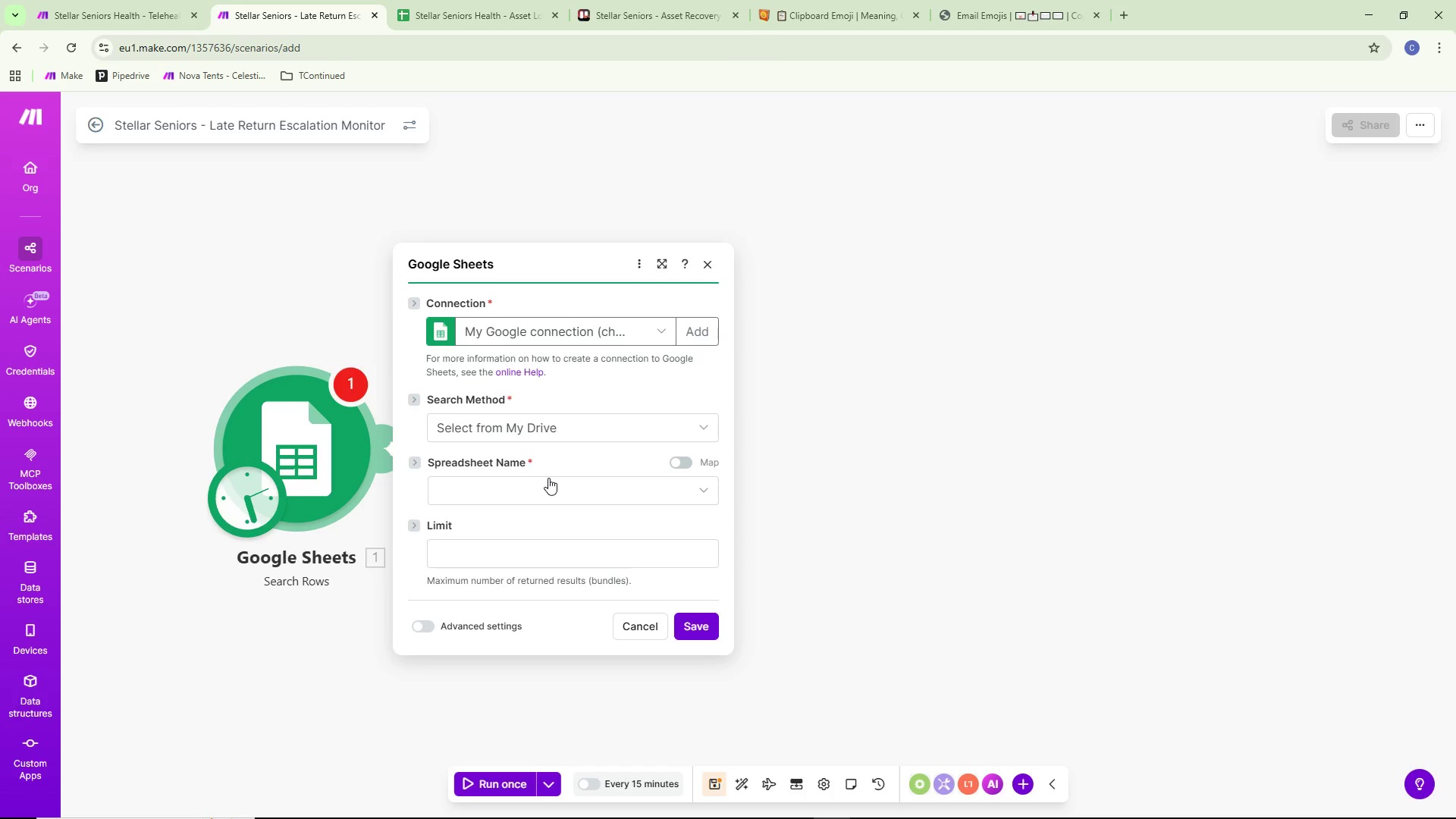 
left_click([547, 500])
 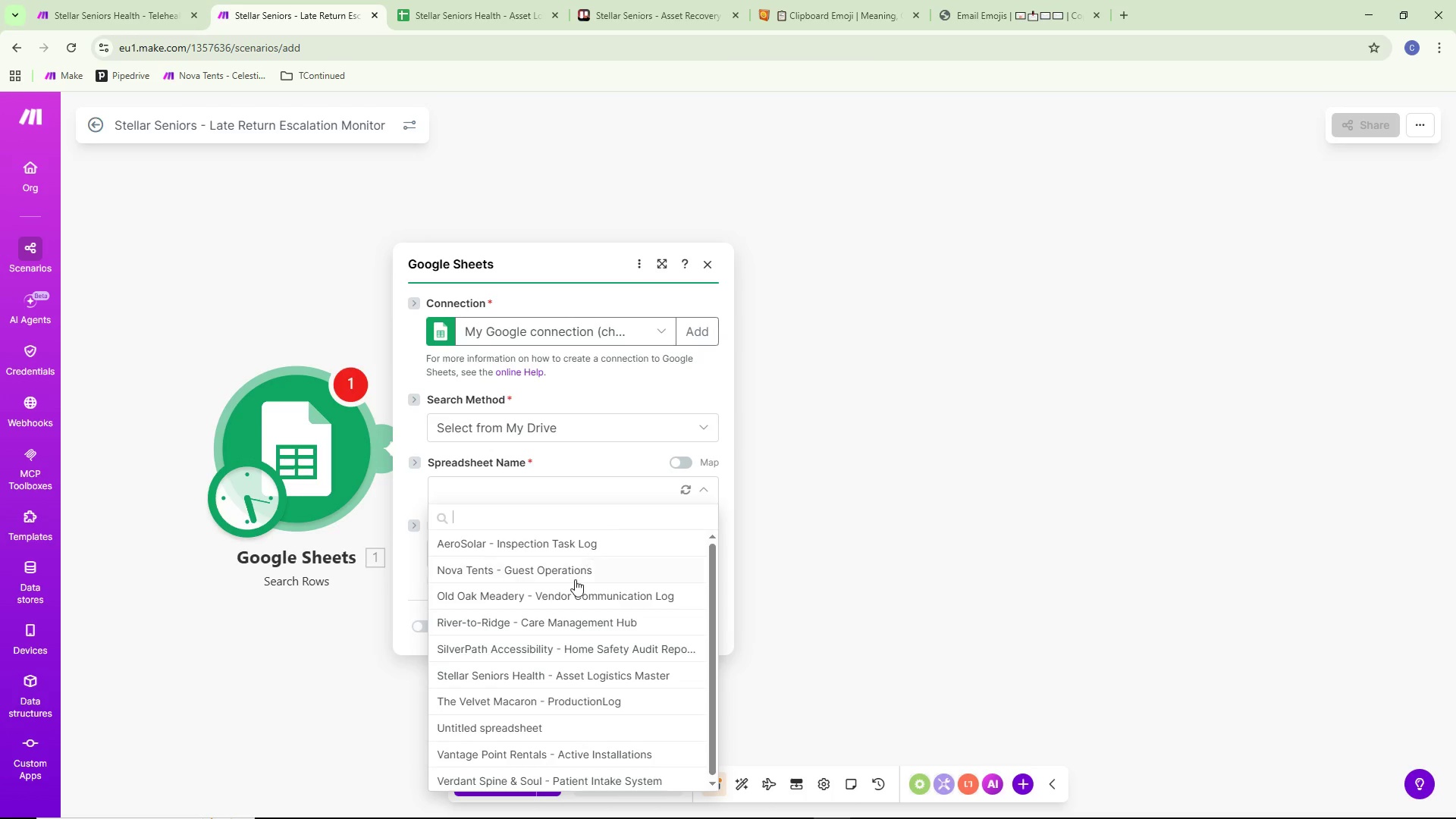 
scroll: coordinate [576, 599], scroll_direction: down, amount: 5.0
 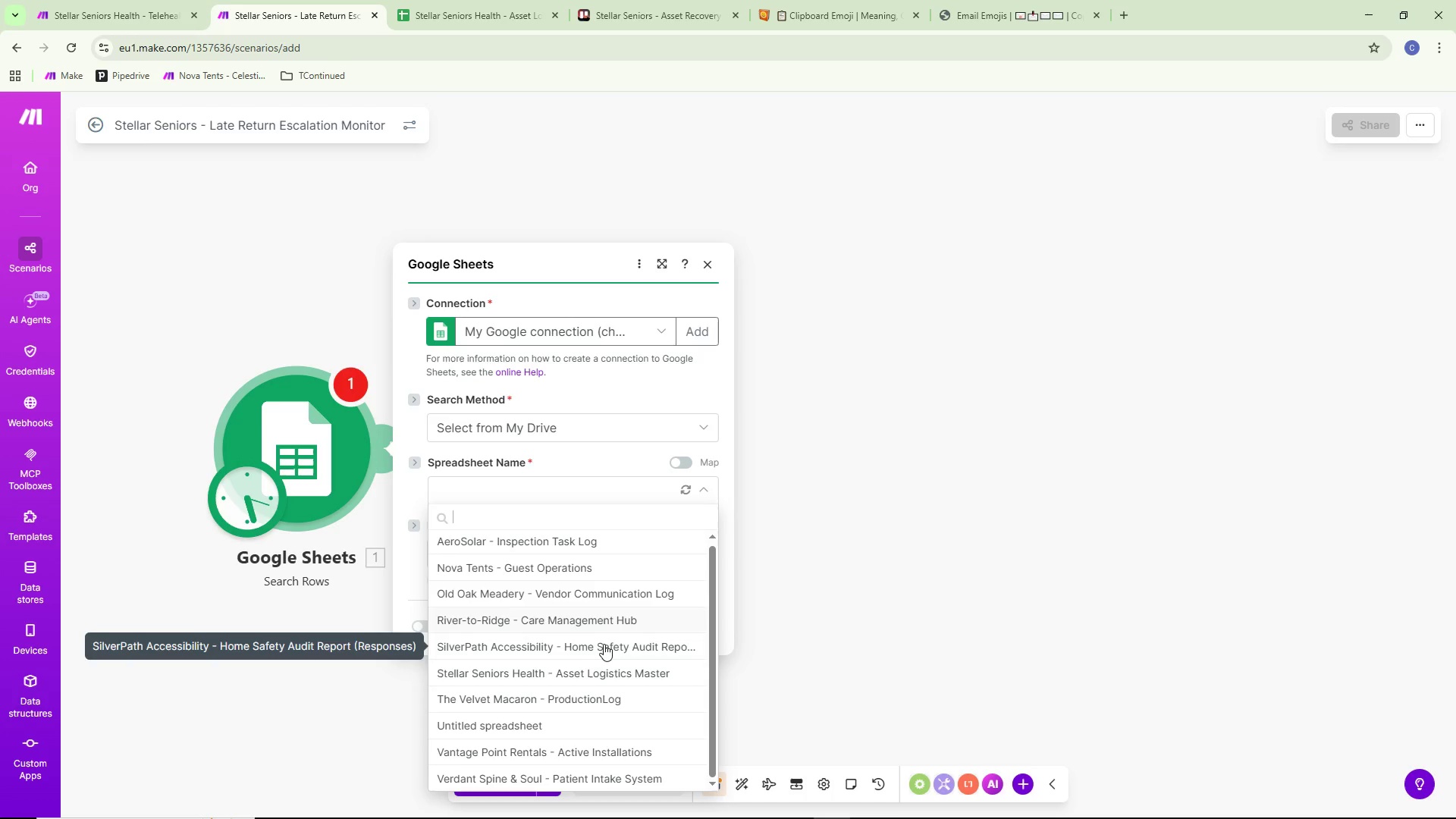 
scroll: coordinate [606, 649], scroll_direction: up, amount: 4.0
 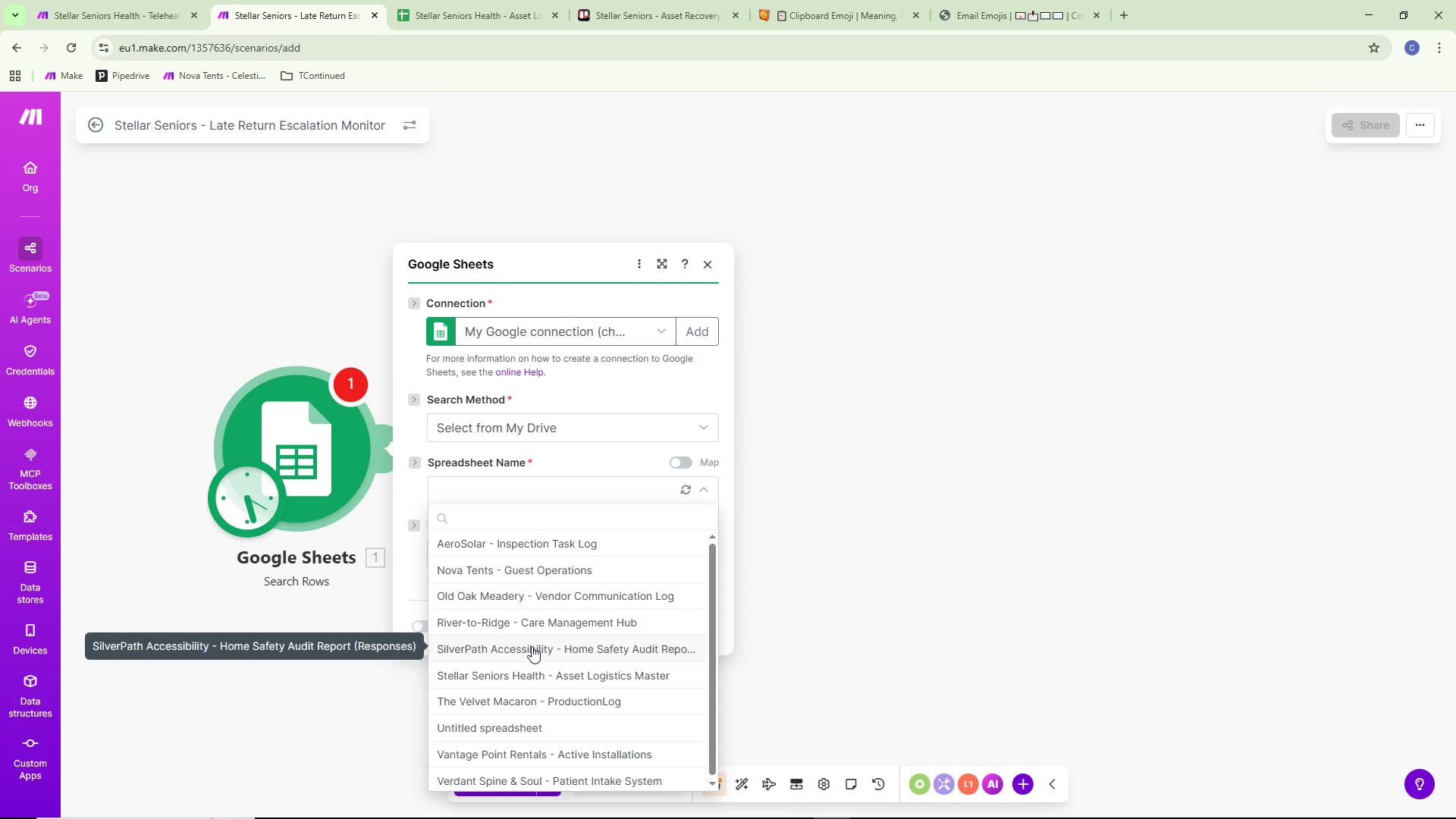 
scroll: coordinate [701, 639], scroll_direction: down, amount: 4.0
 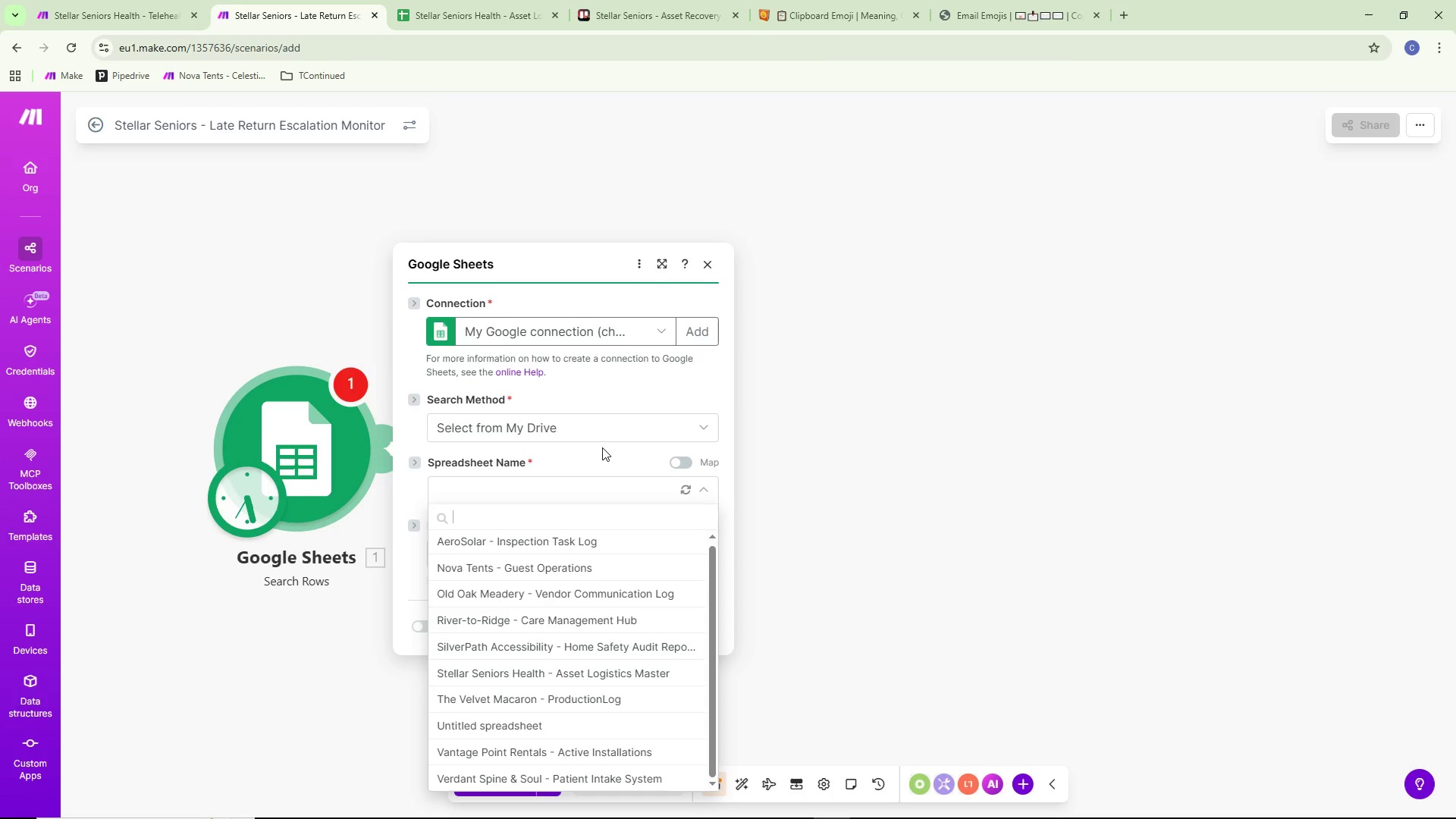 
wait(19.19)
 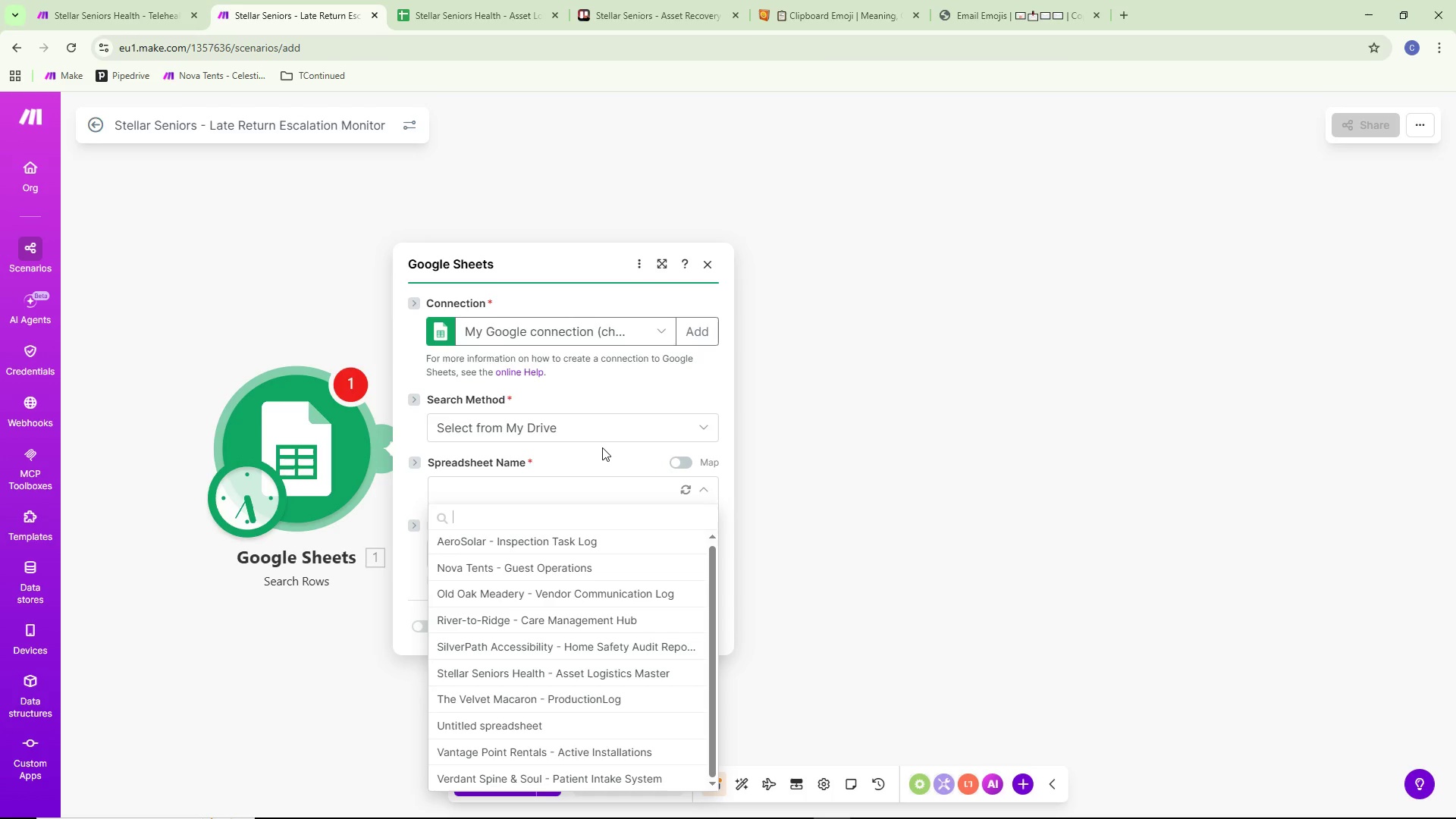 
scroll: coordinate [580, 676], scroll_direction: up, amount: 1.0
 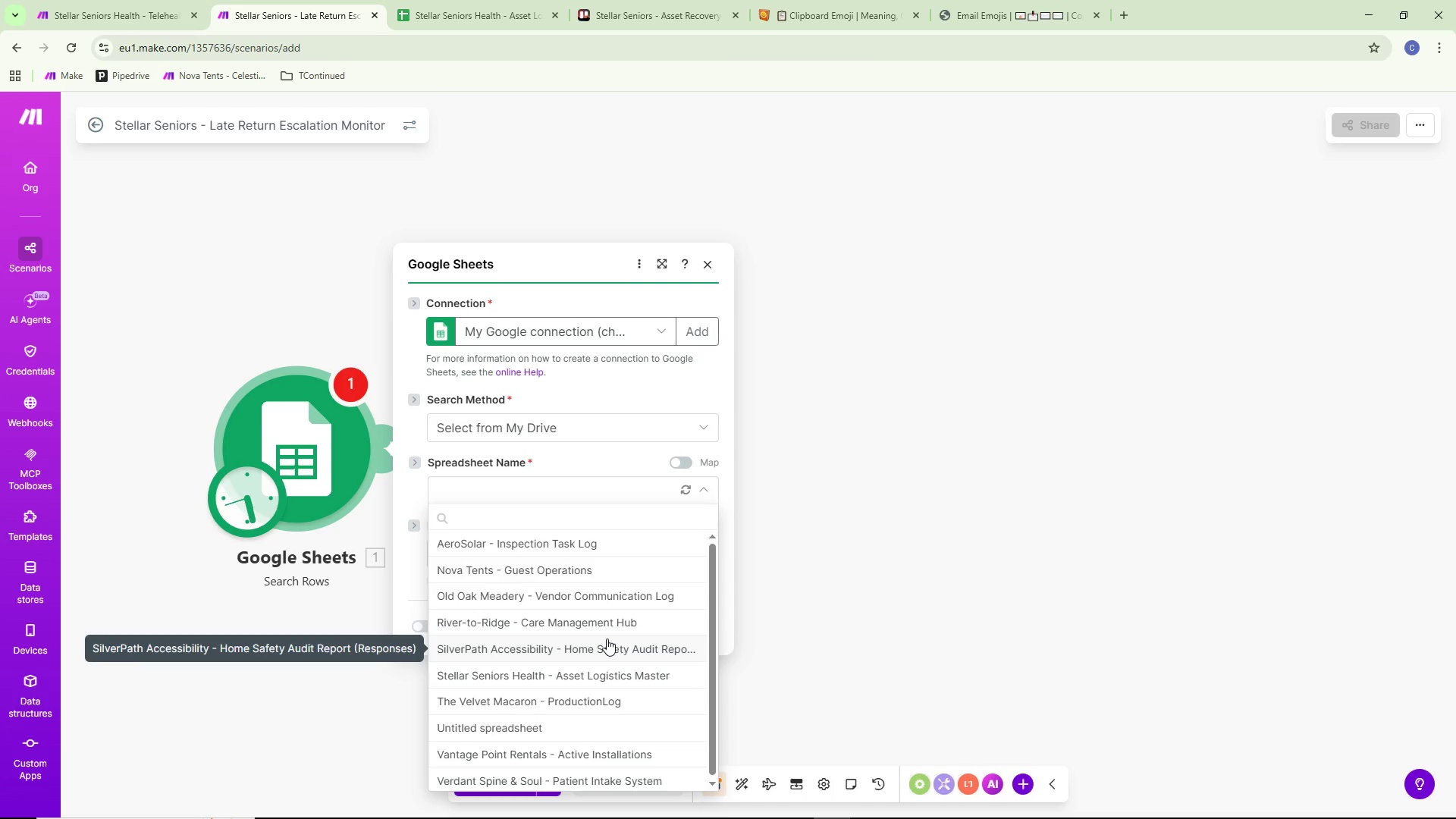 
scroll: coordinate [593, 592], scroll_direction: down, amount: 3.0
 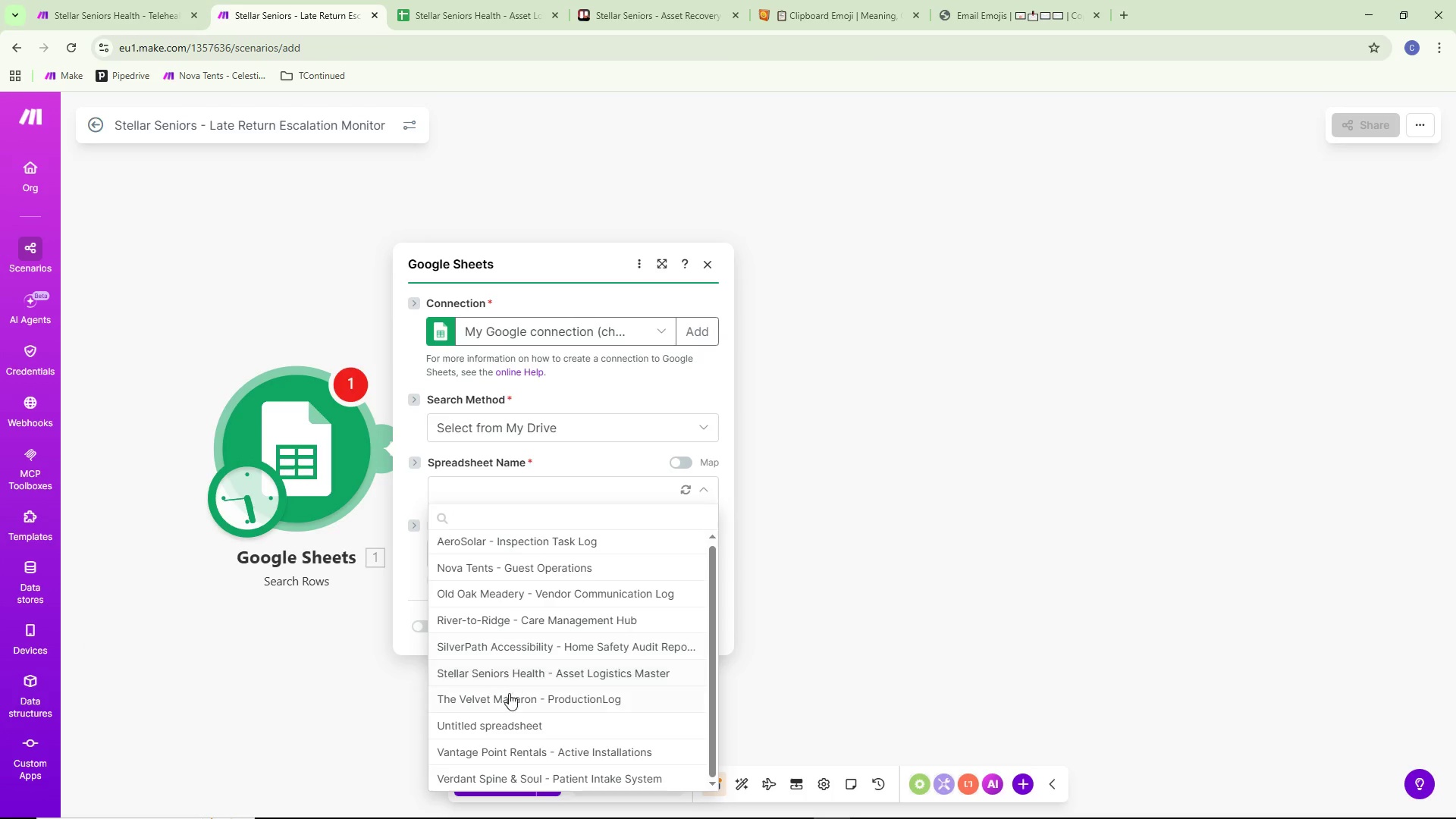 
left_click([522, 673])
 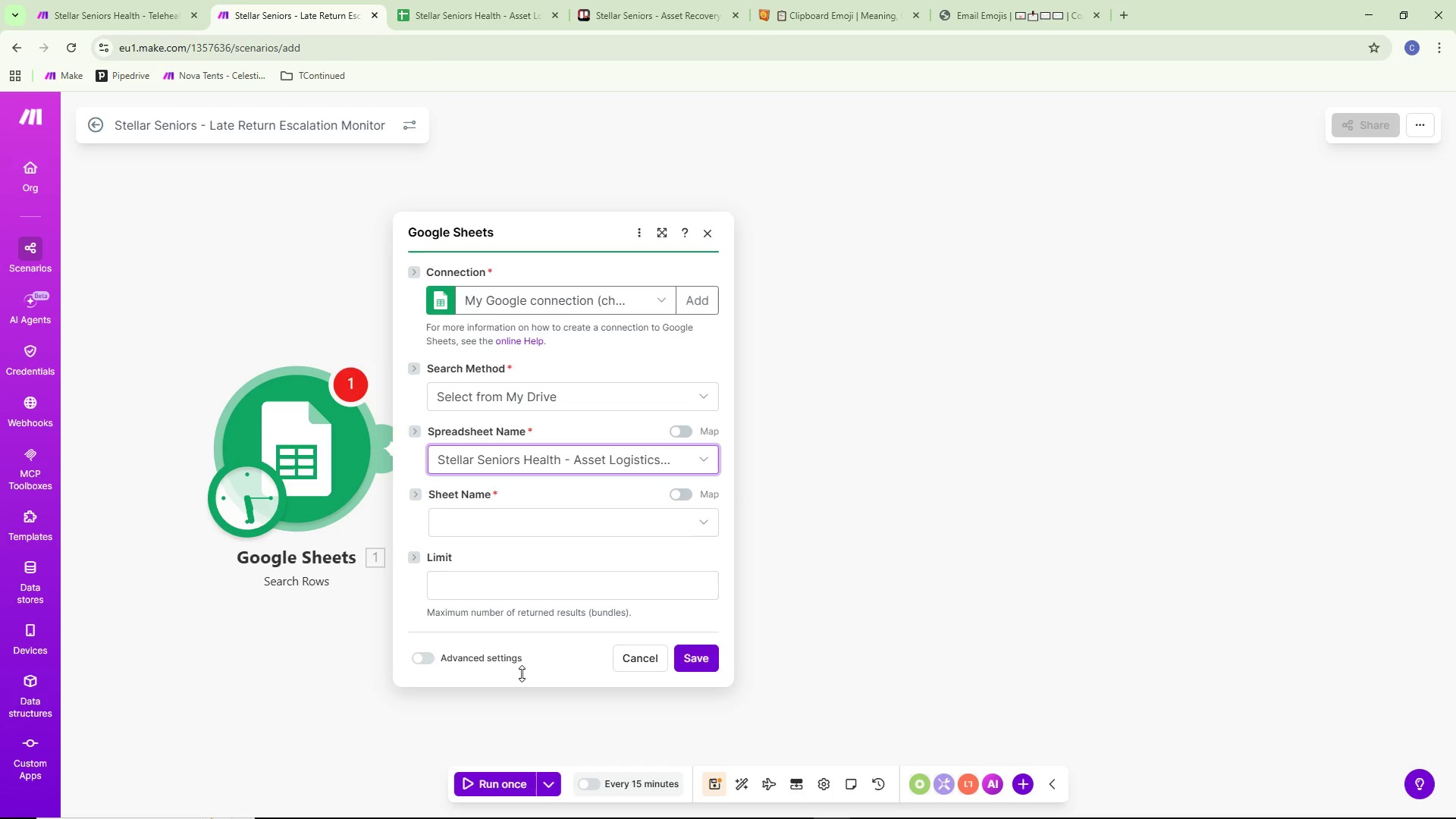 
wait(35.47)
 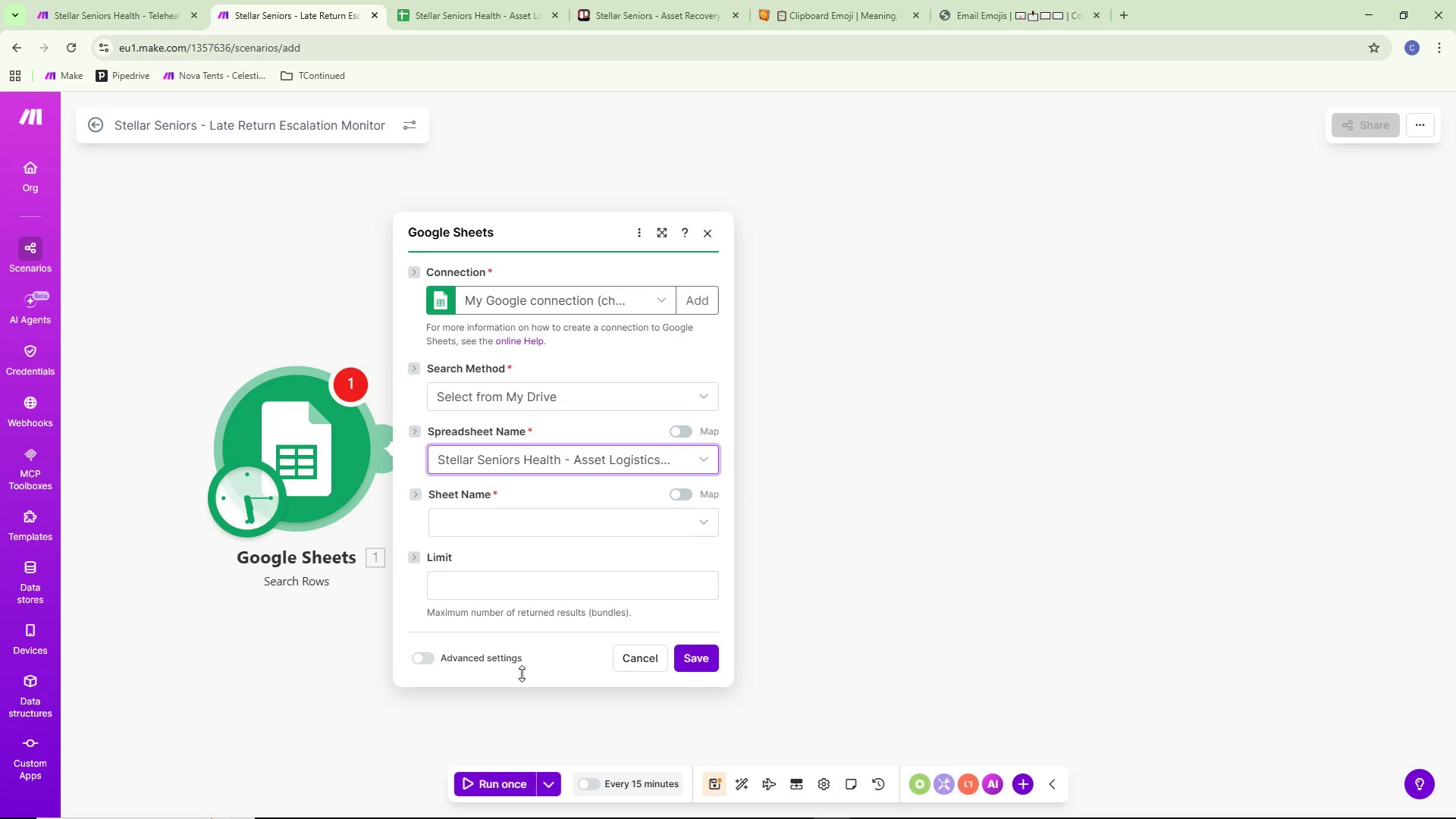 
scroll: coordinate [203, 613], scroll_direction: down, amount: 2.0
 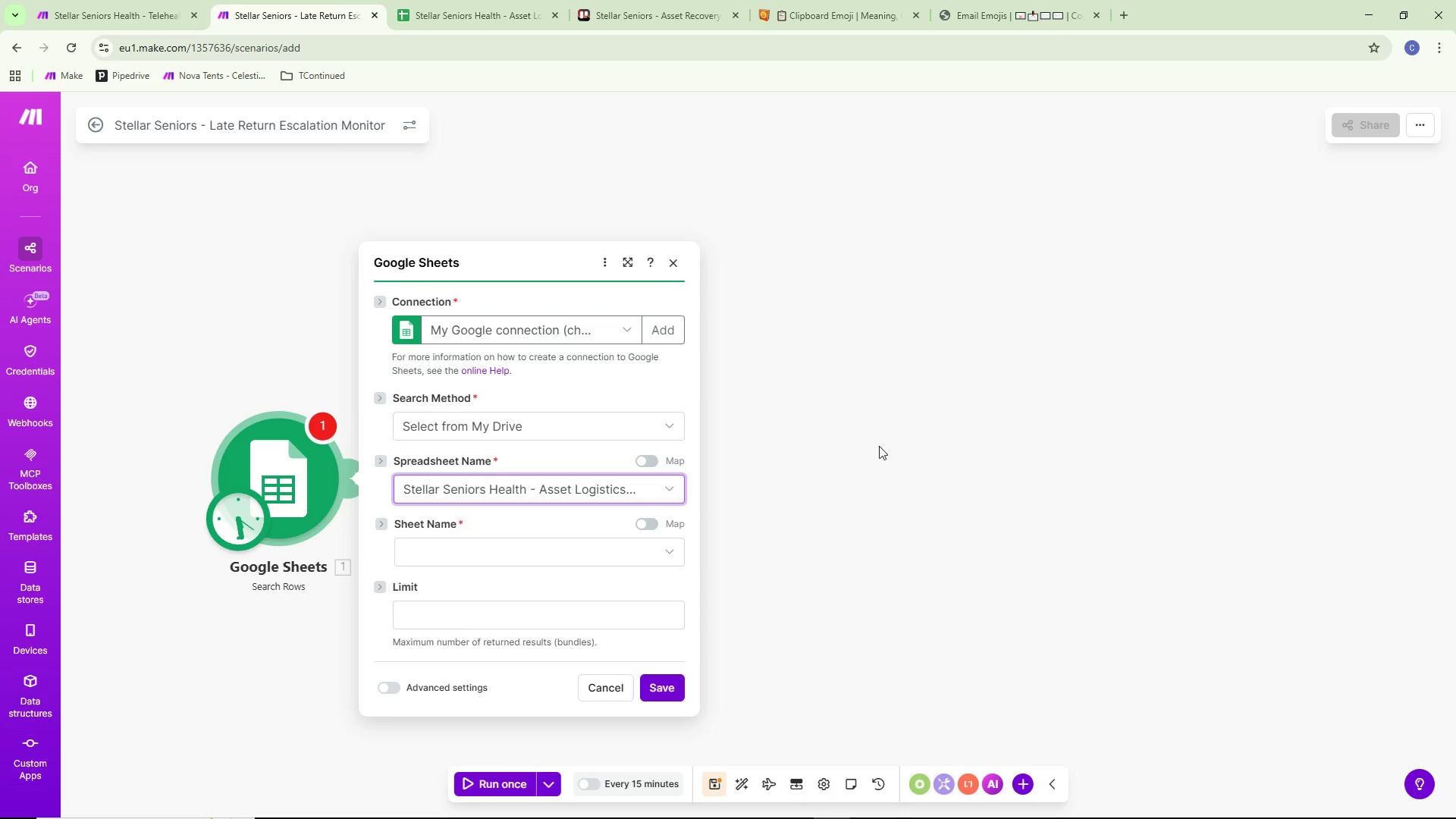 
left_click_drag(start_coordinate=[886, 445], to_coordinate=[1018, 526])
 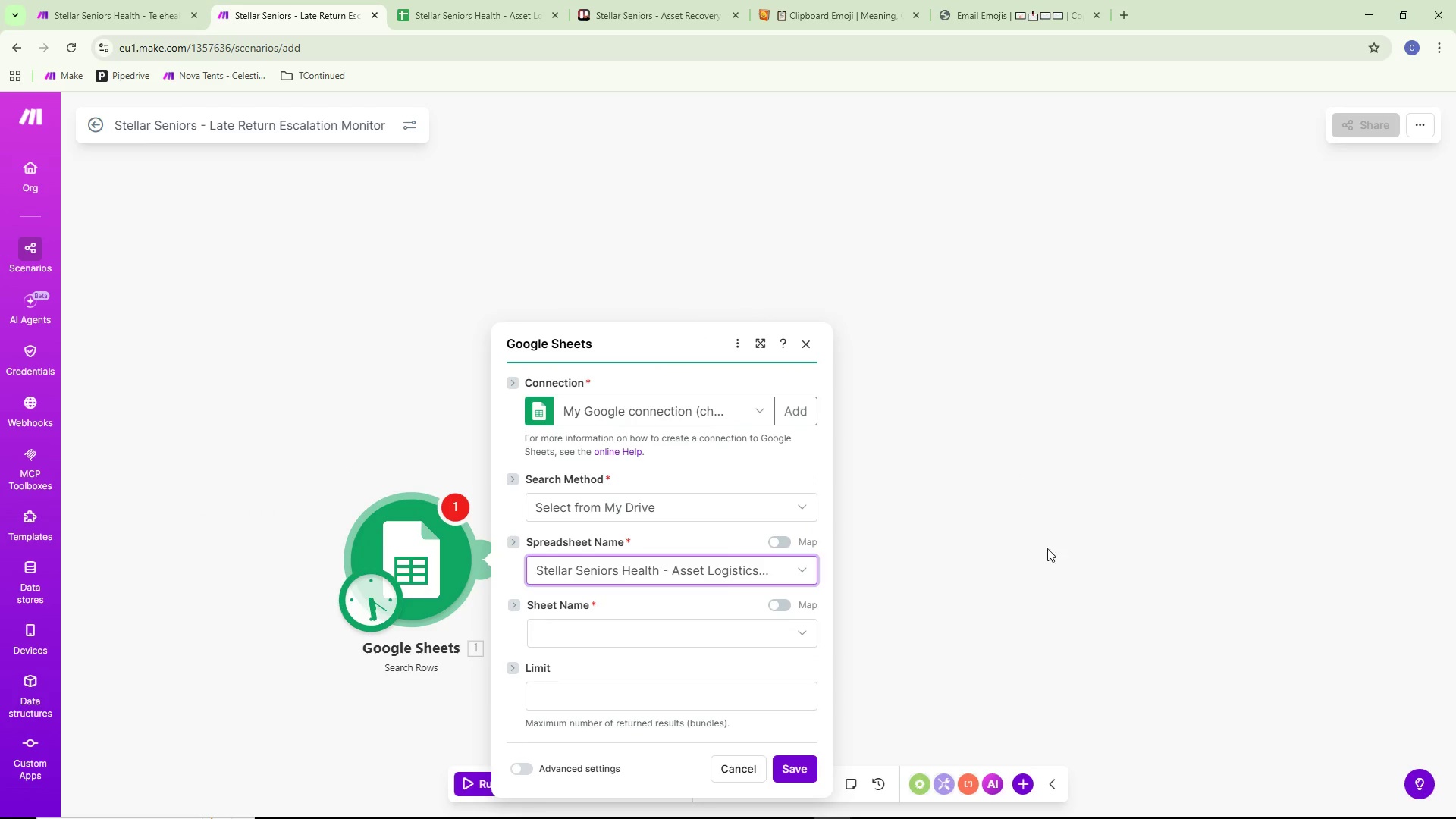 
left_click_drag(start_coordinate=[1056, 554], to_coordinate=[1062, 406])
 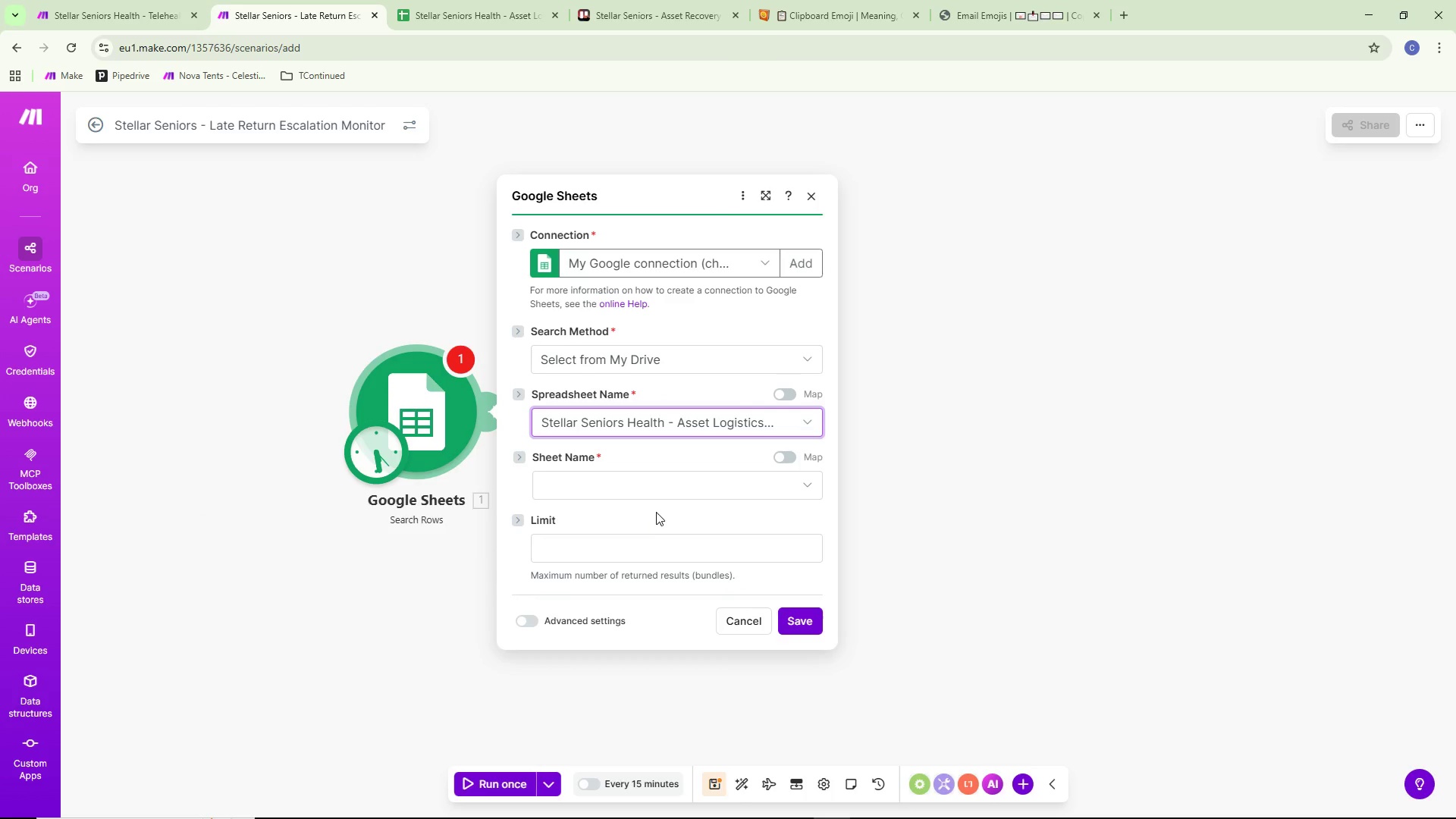 
left_click([655, 494])
 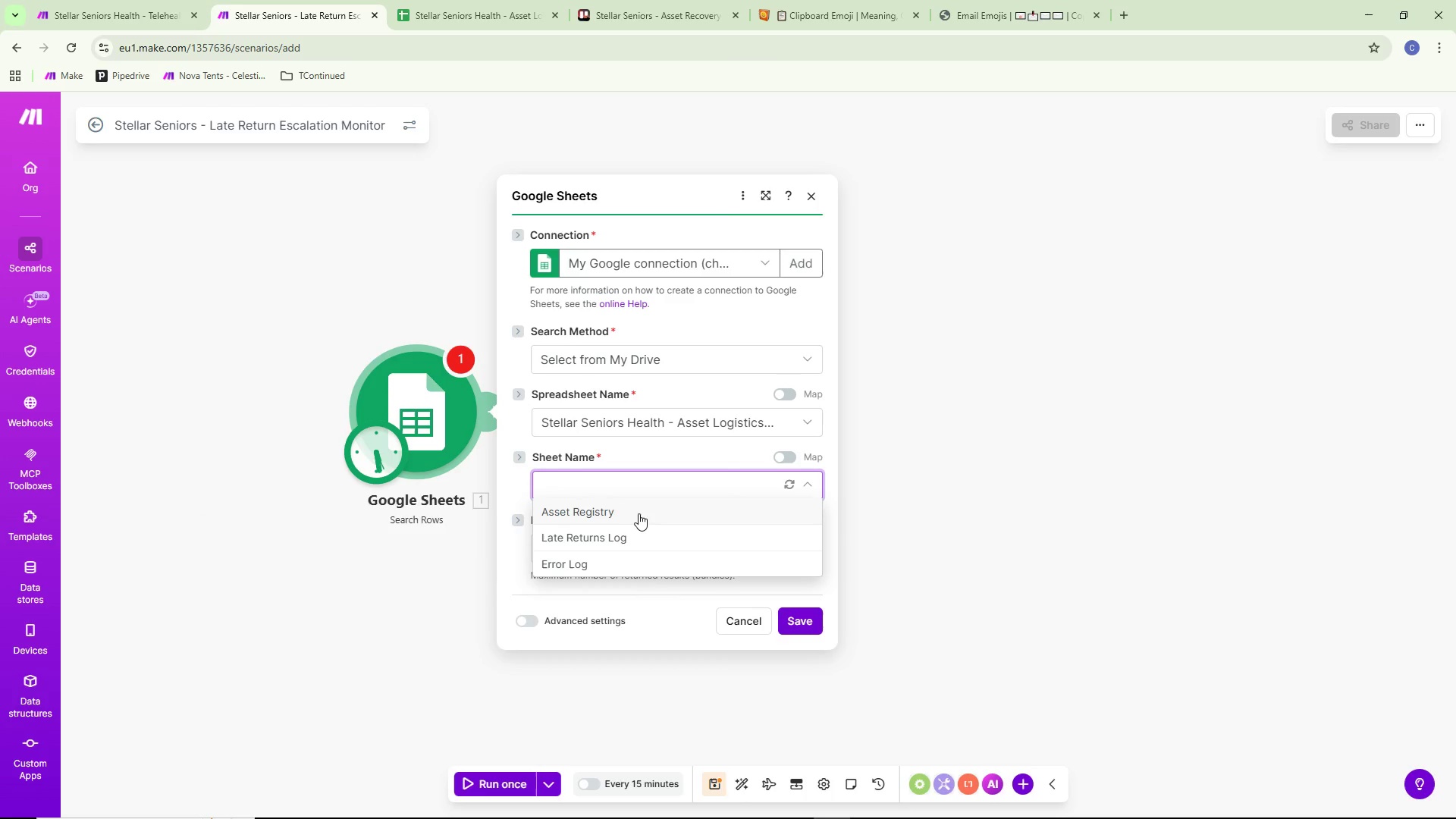 
left_click([639, 513])
 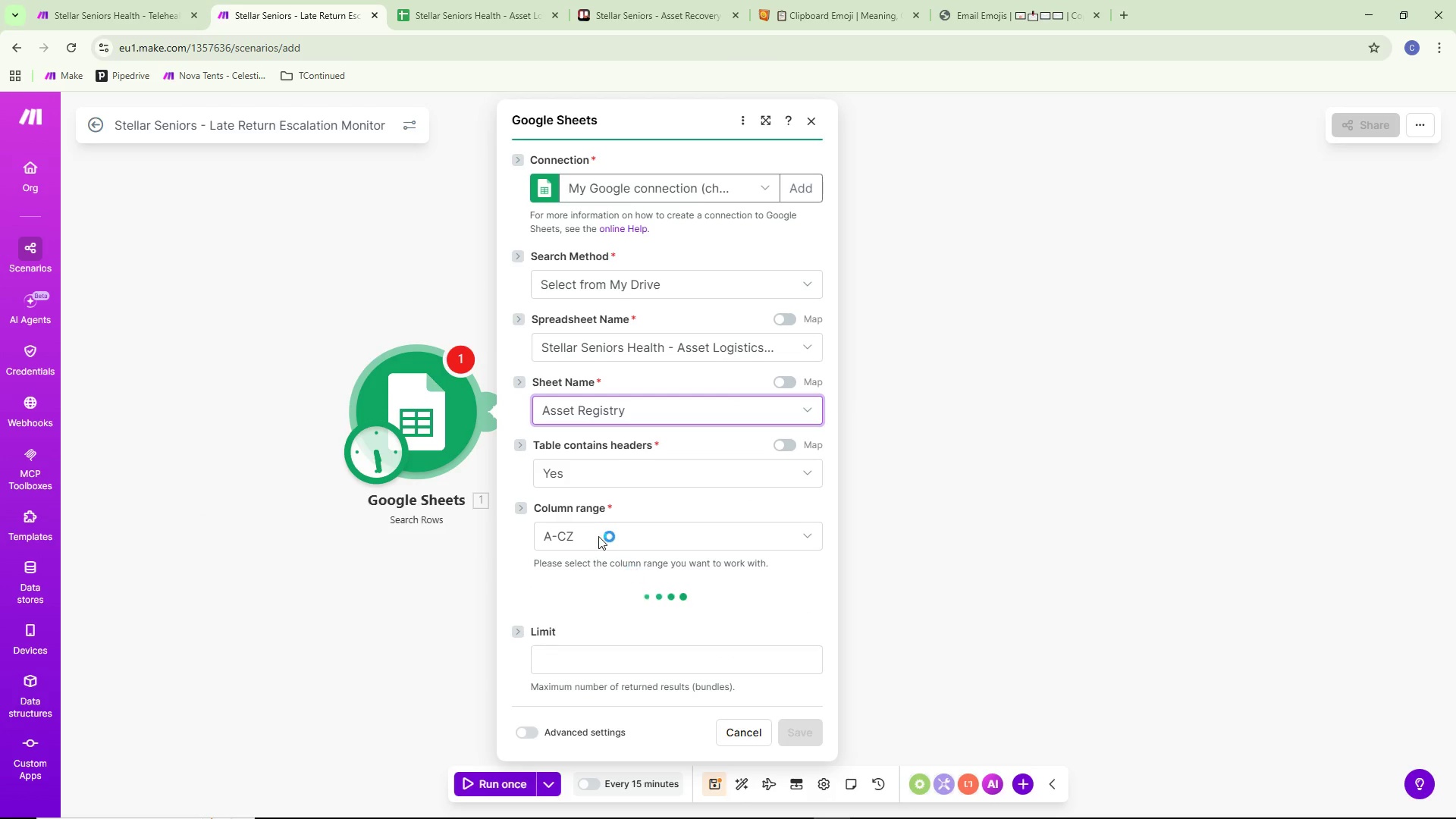 
scroll: coordinate [673, 541], scroll_direction: down, amount: 7.0
 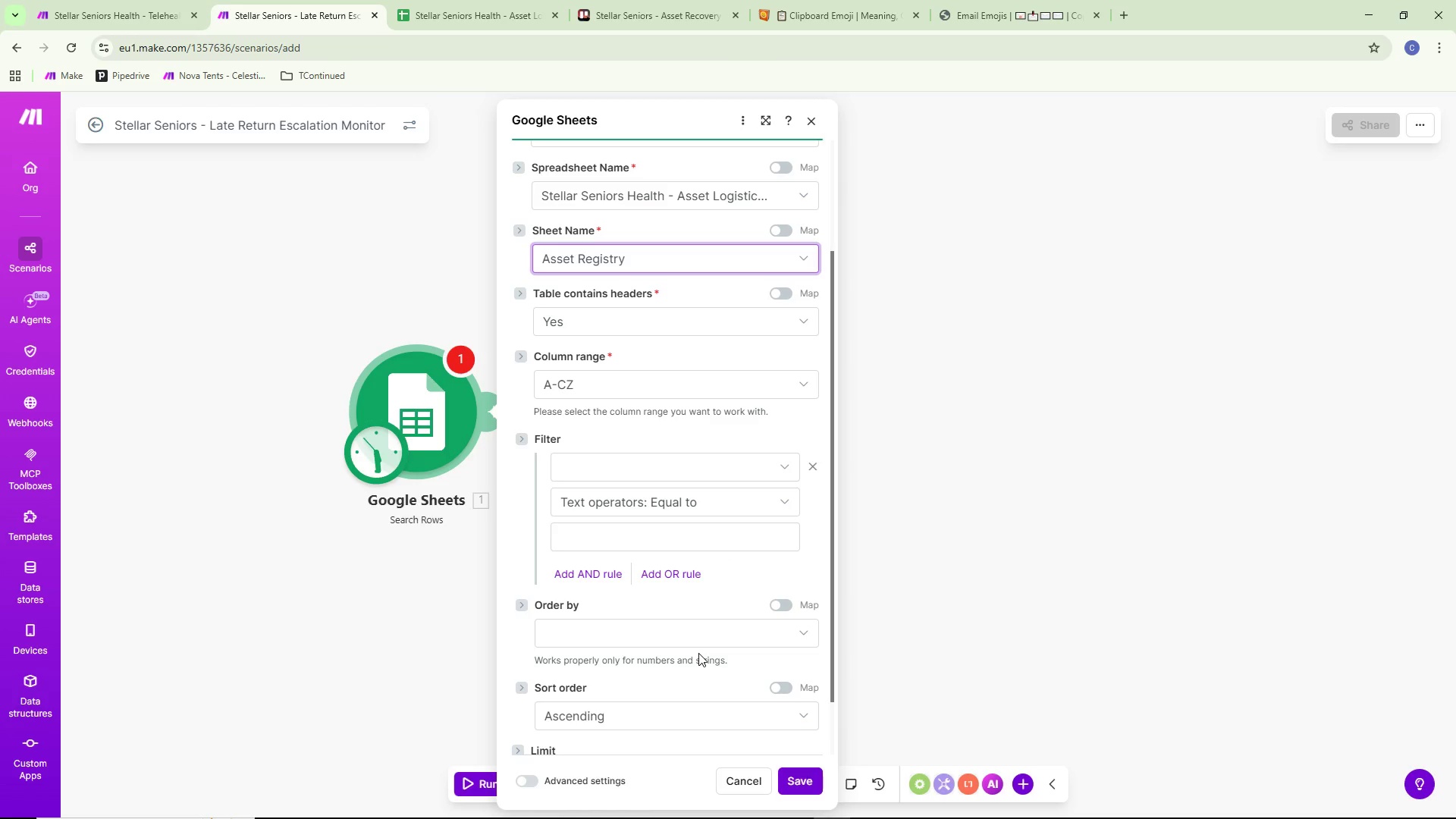 
wait(26.69)
 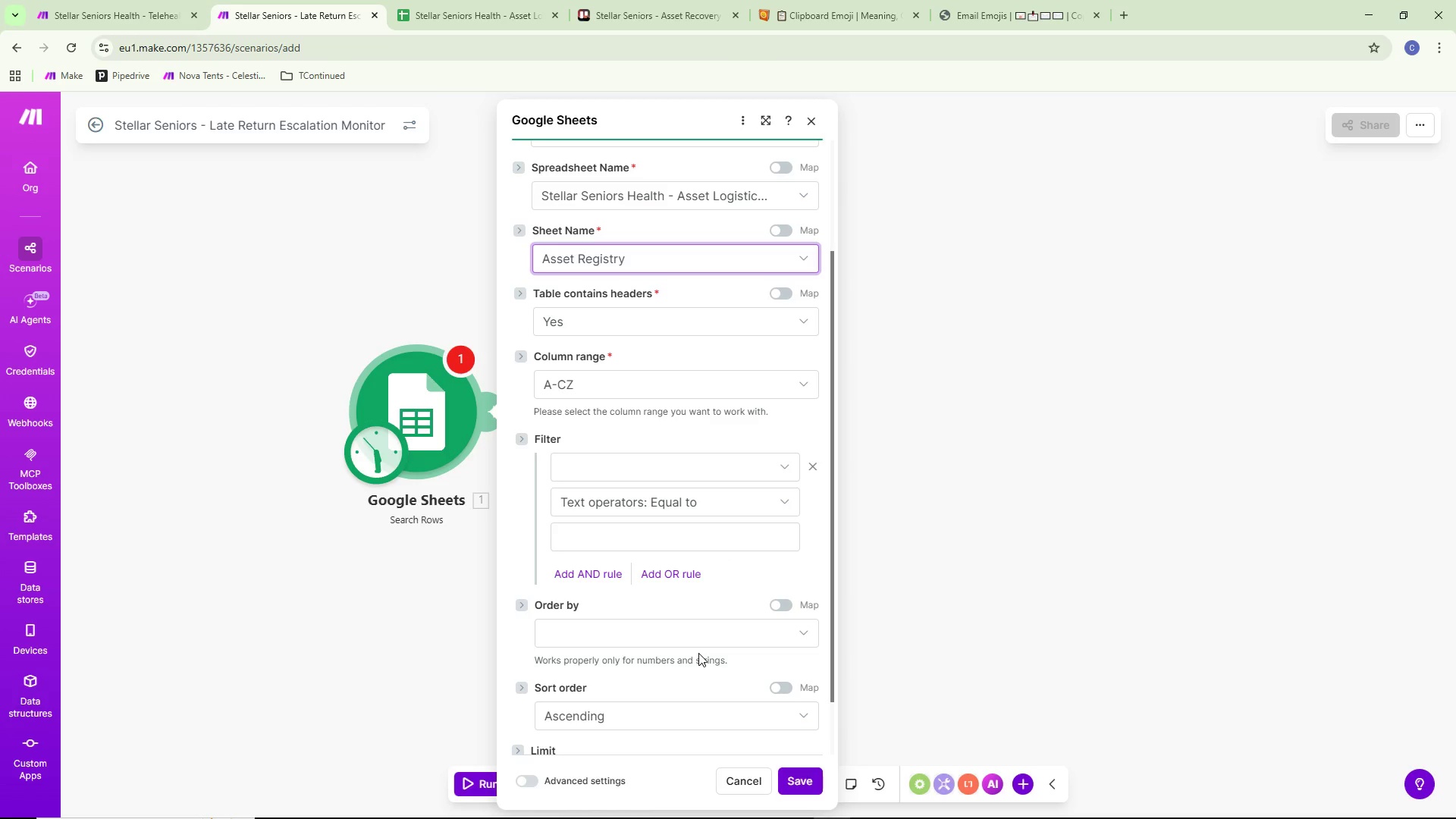 
scroll: coordinate [759, 604], scroll_direction: down, amount: 1.0
 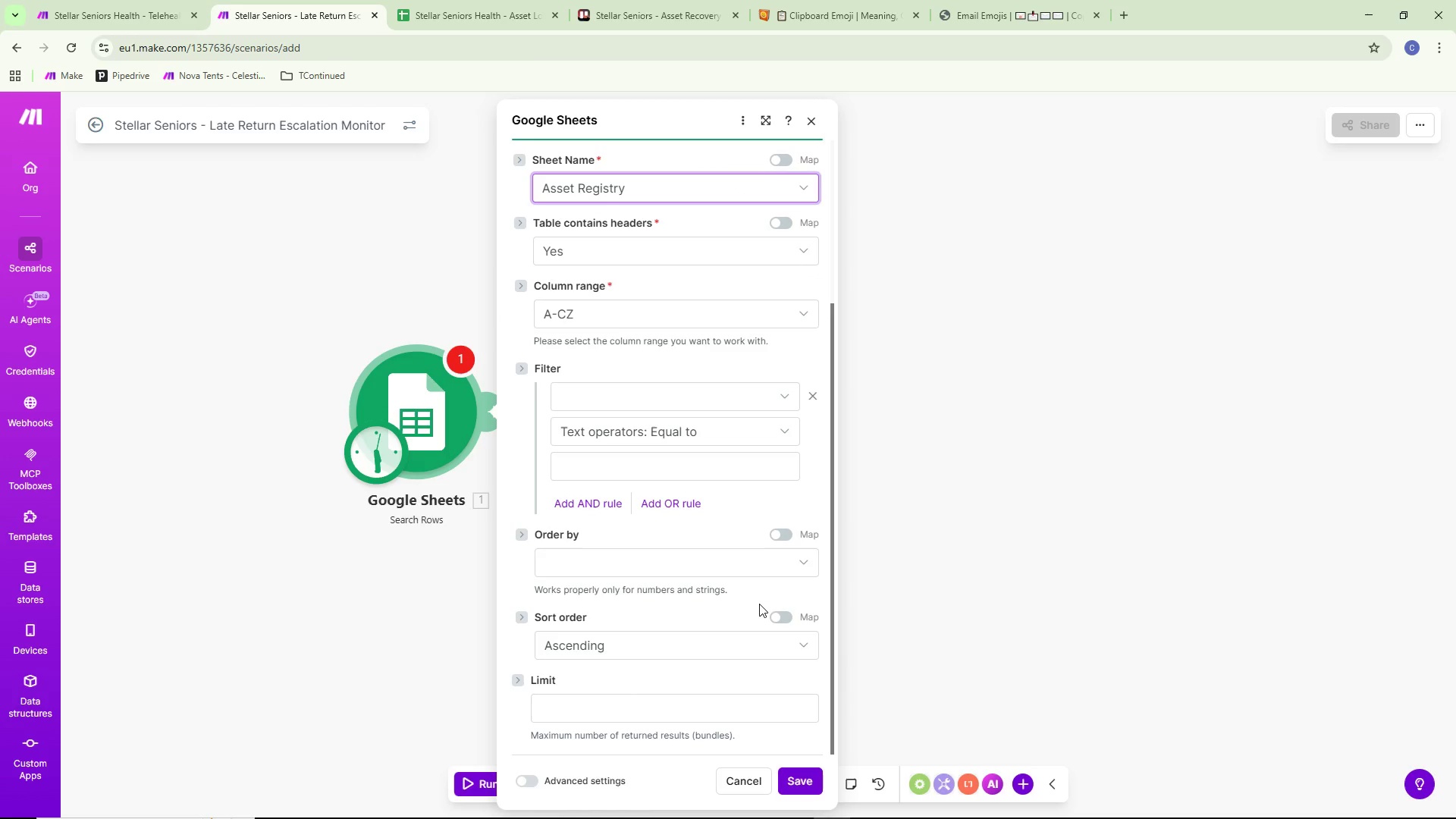 
wait(8.42)
 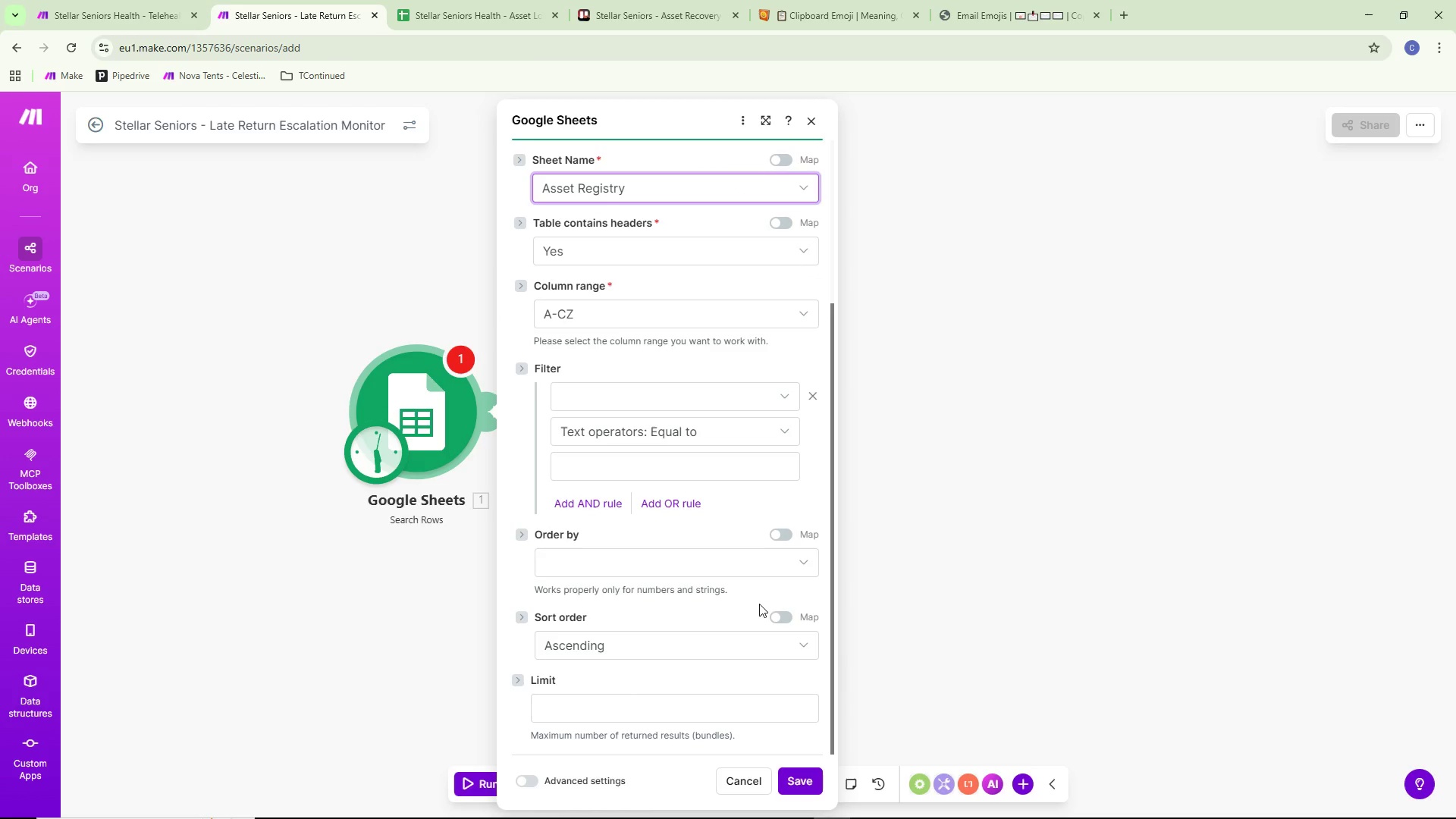 
scroll: coordinate [705, 472], scroll_direction: up, amount: 4.0
 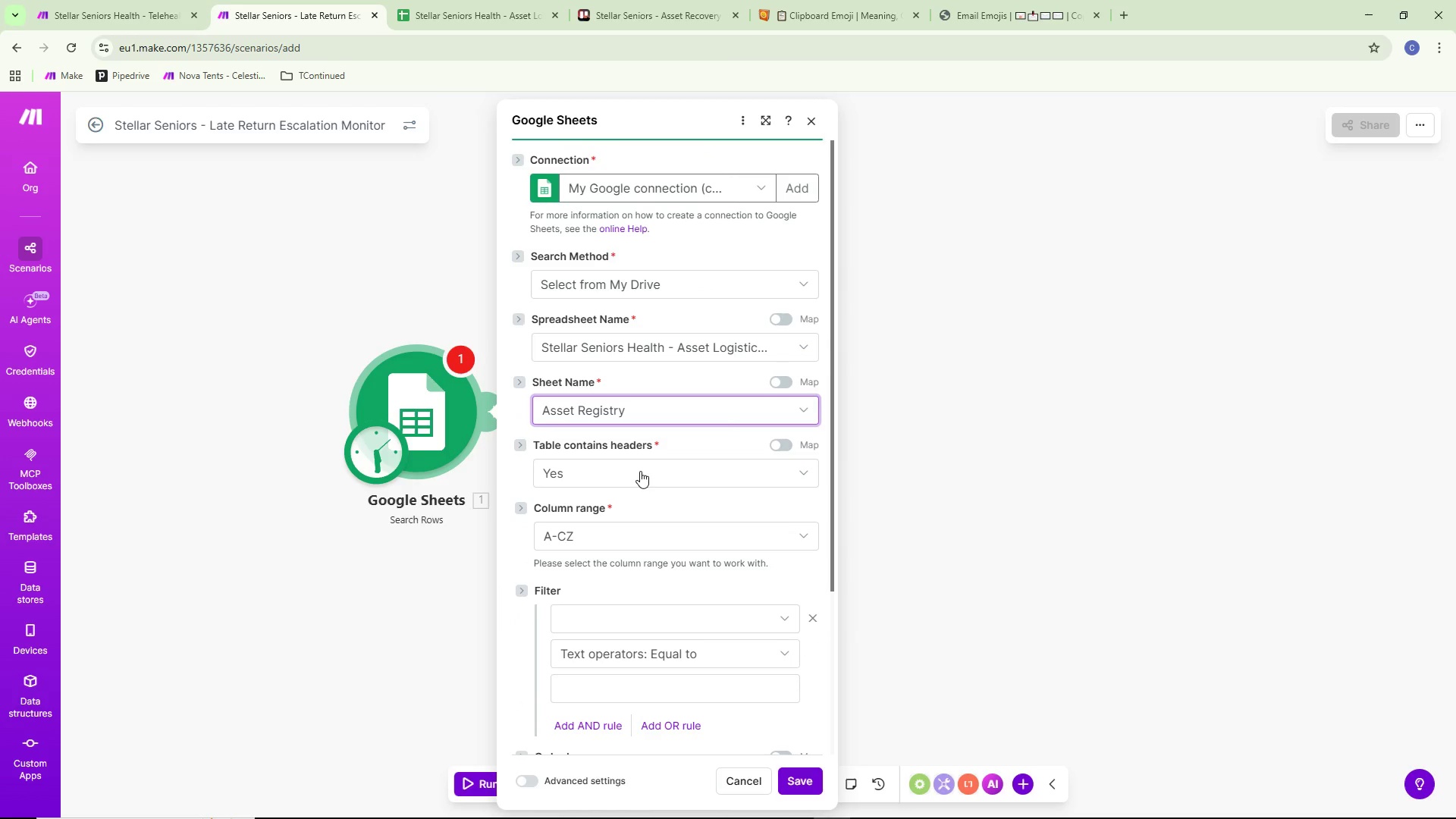 
left_click([640, 471])
 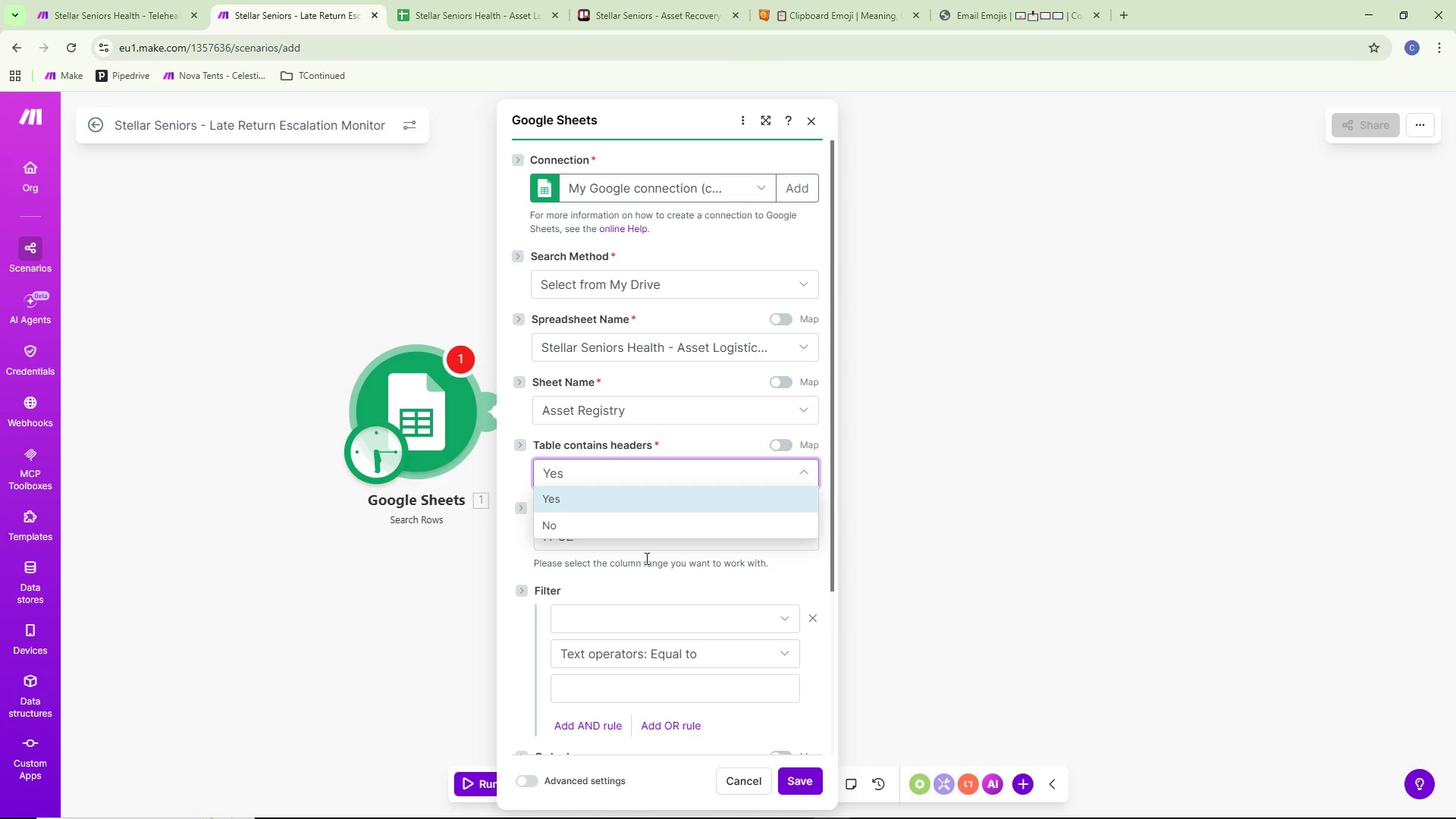 
wait(7.91)
 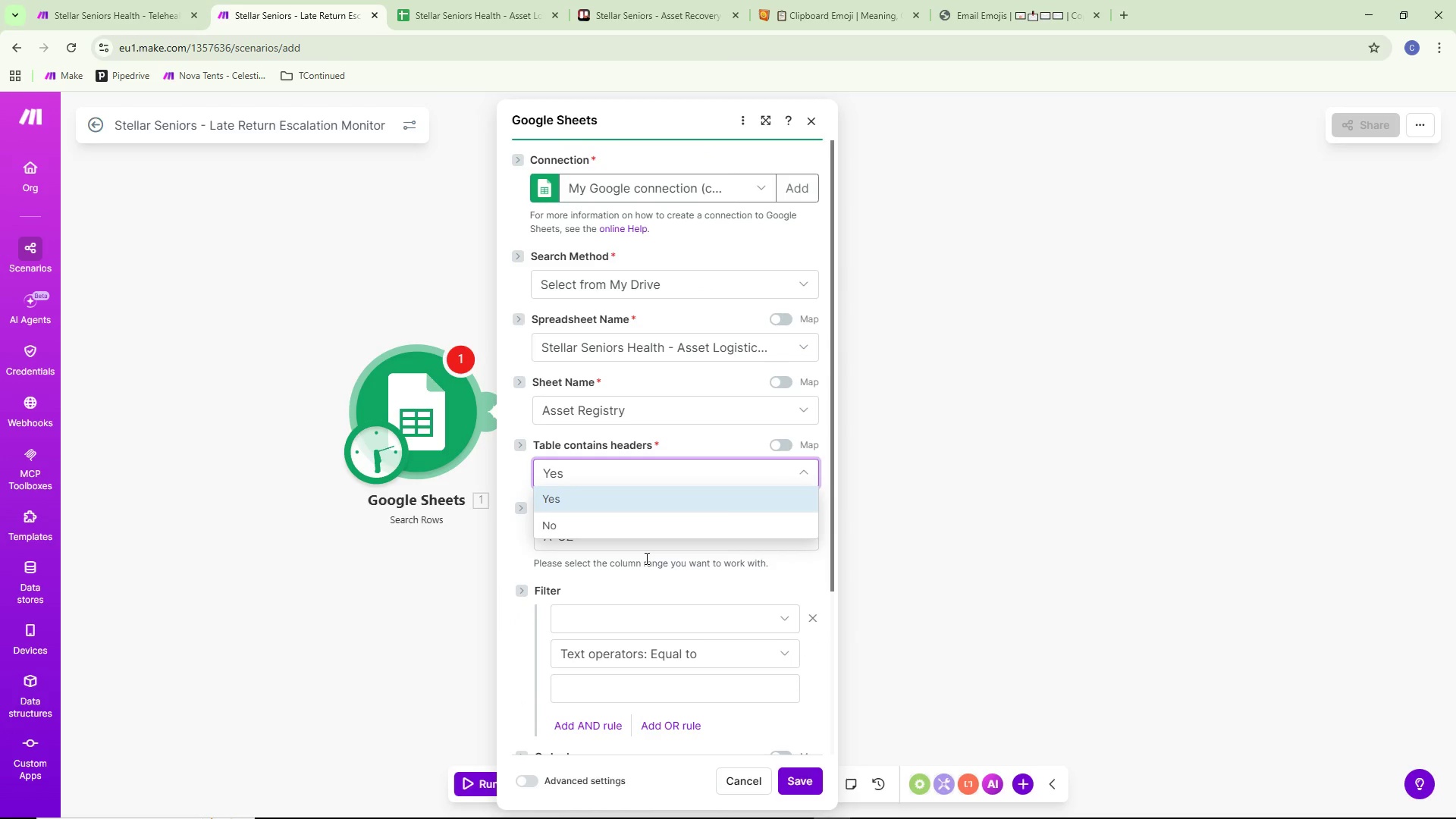 
scroll: coordinate [645, 558], scroll_direction: down, amount: 2.0
 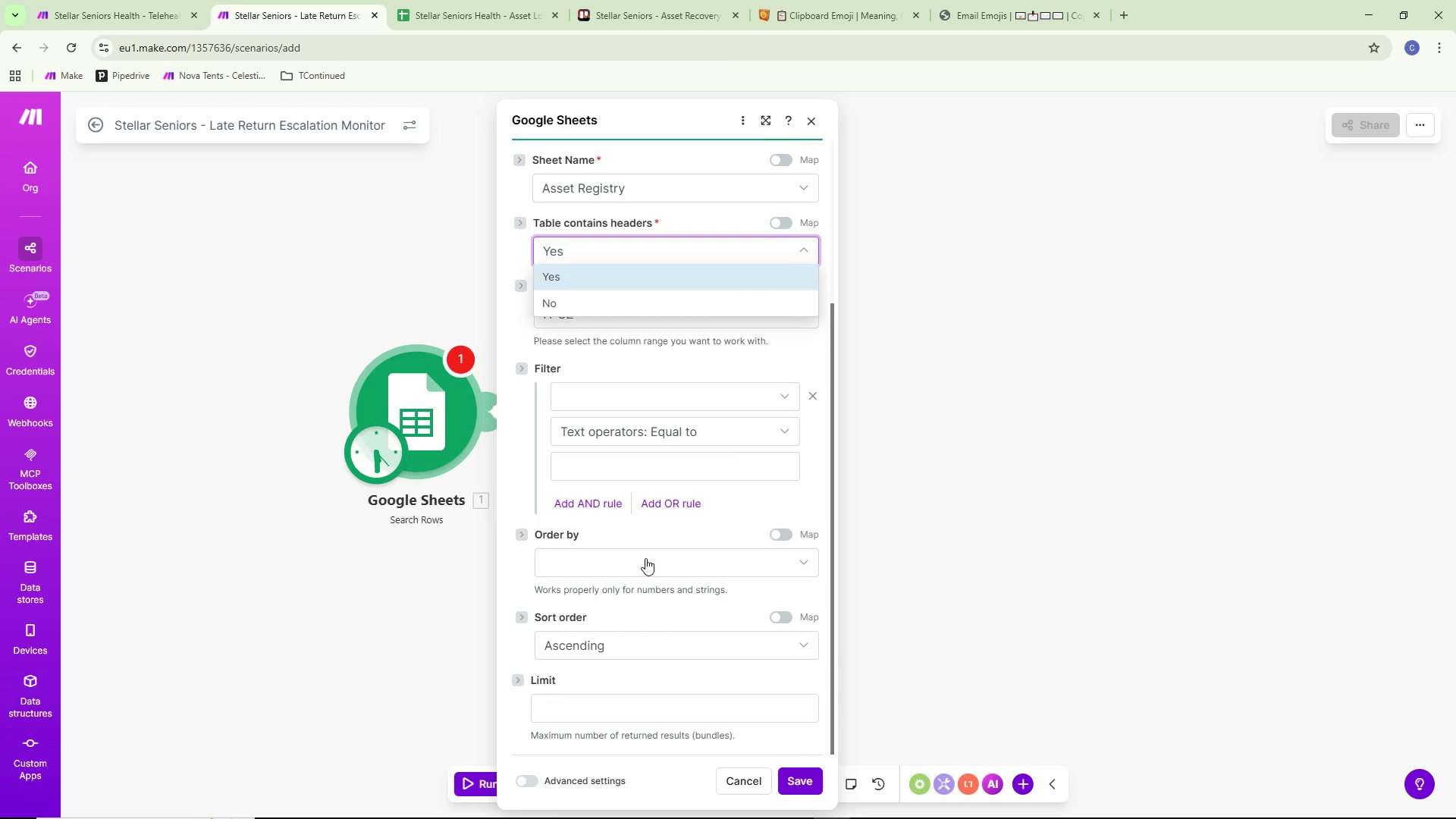 
wait(10.3)
 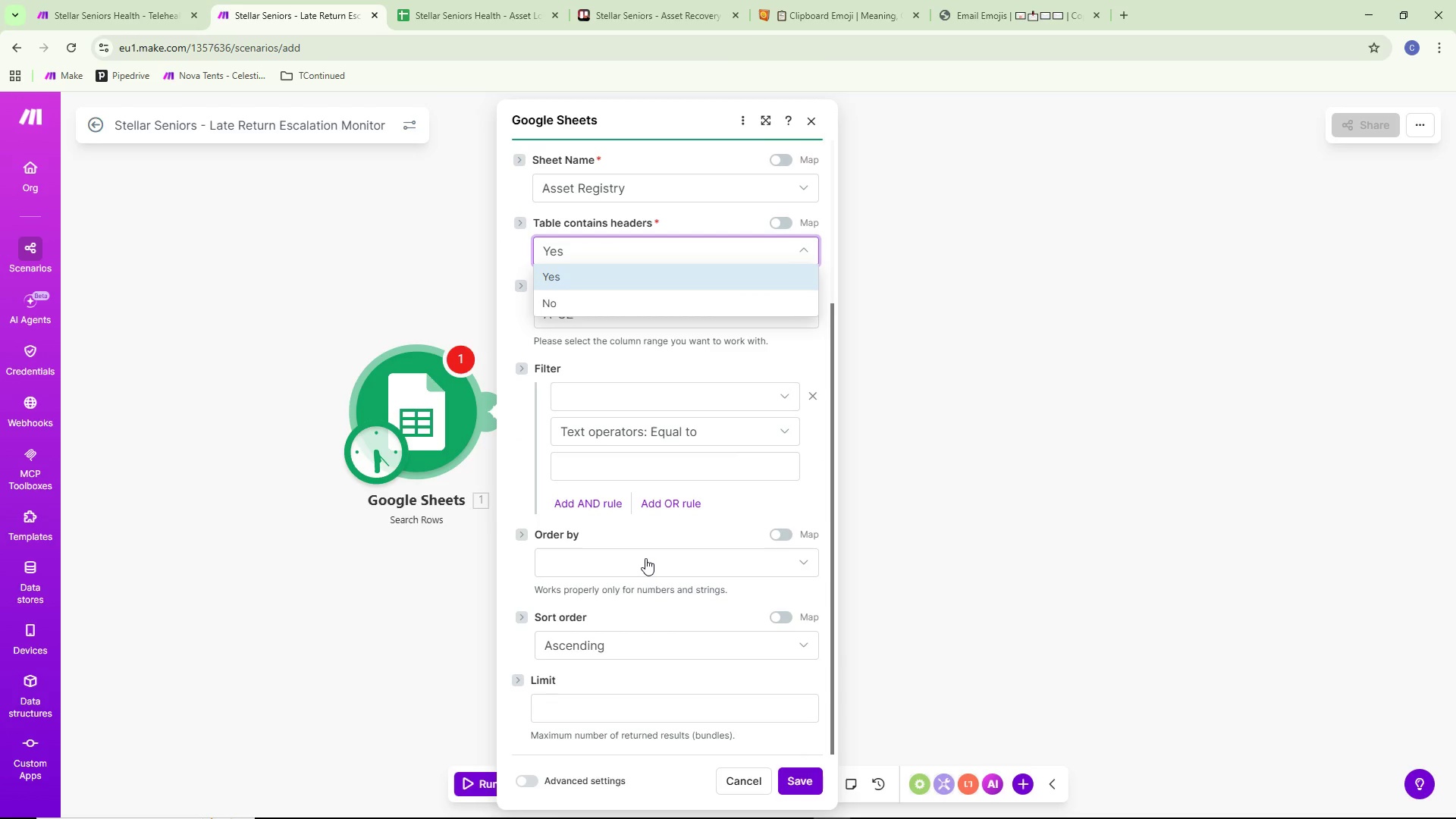 
scroll: coordinate [645, 558], scroll_direction: down, amount: 1.0
 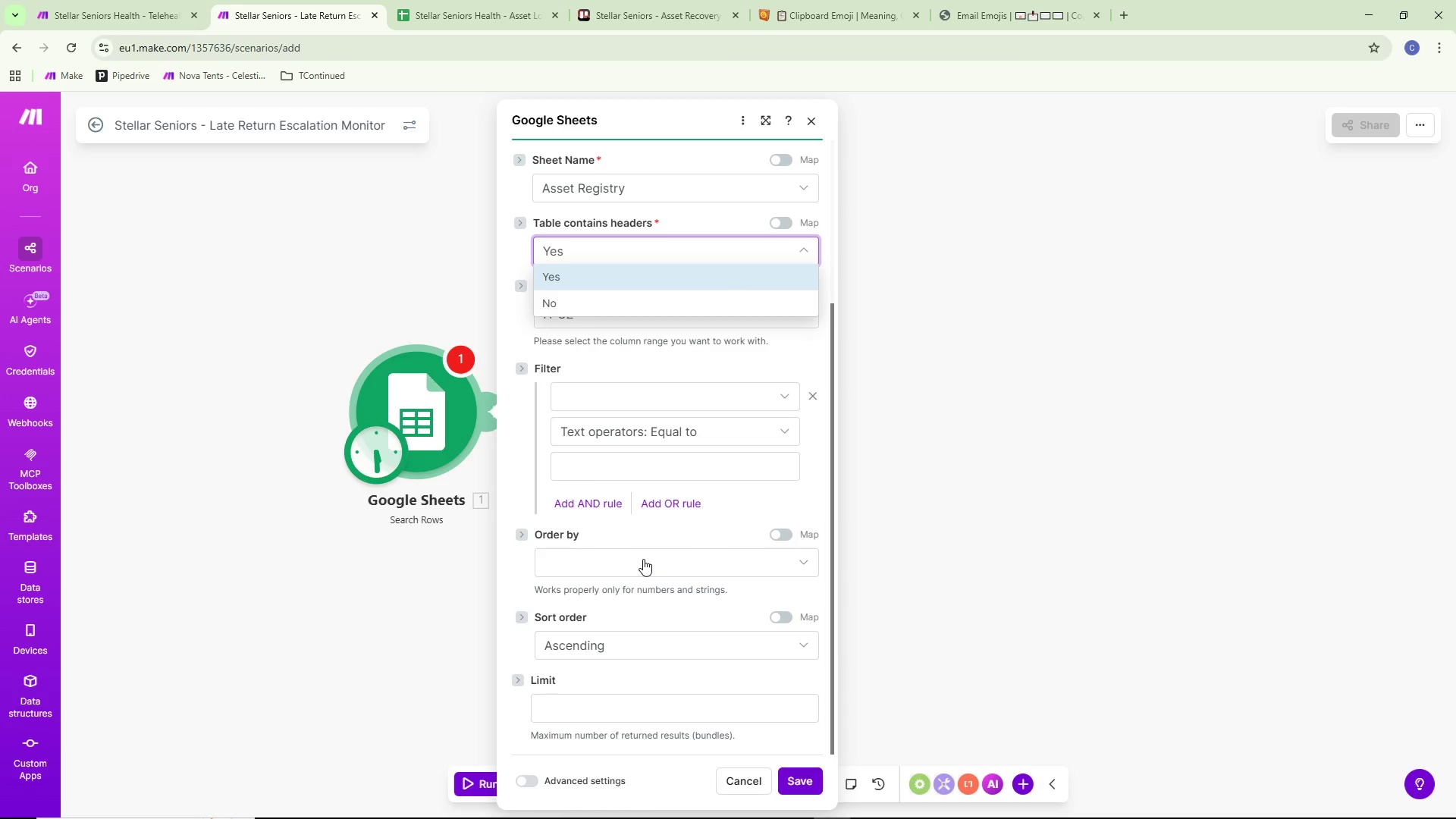 
scroll: coordinate [641, 561], scroll_direction: up, amount: 1.0
 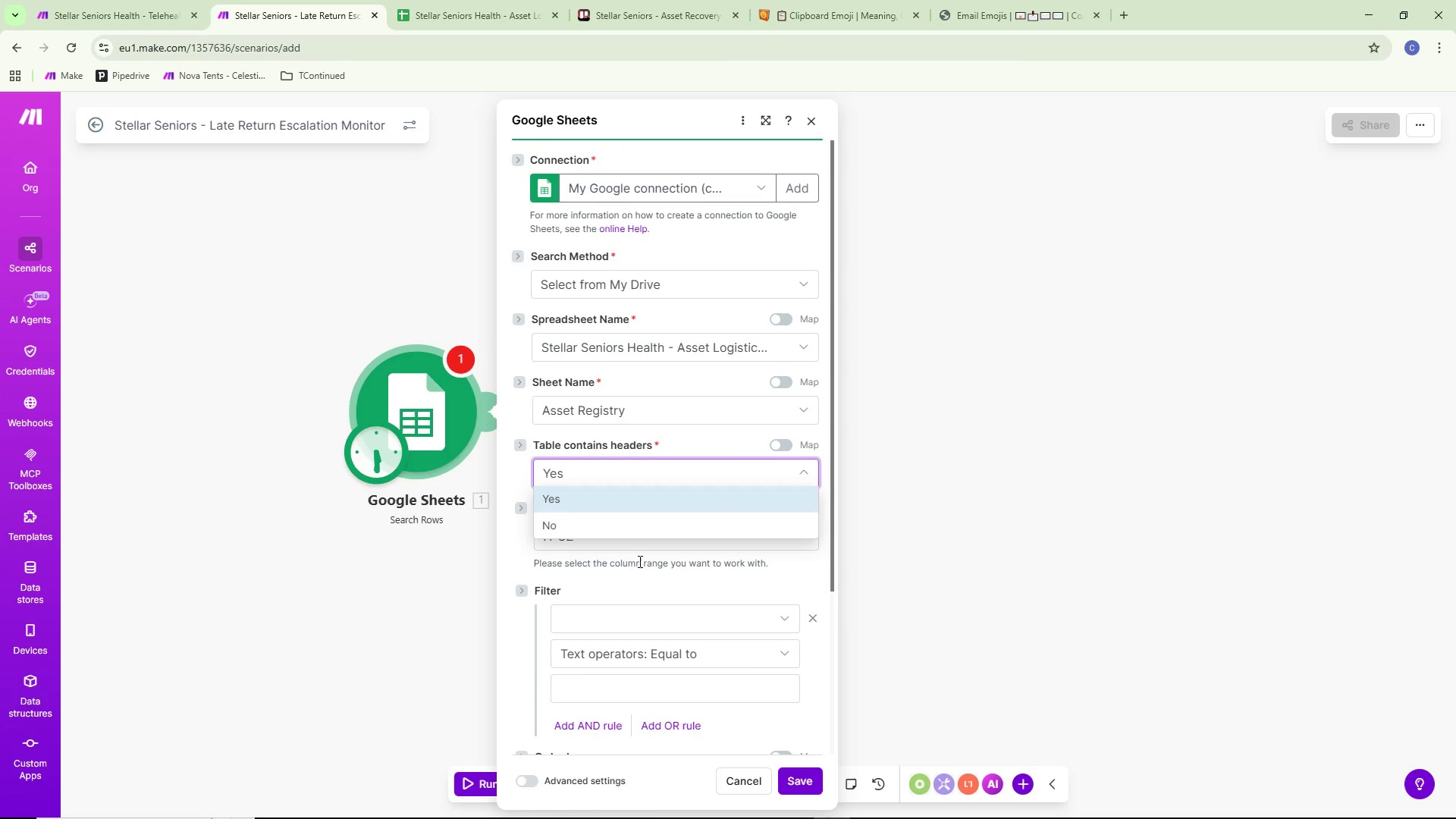 
key(Alt+AltLeft)
 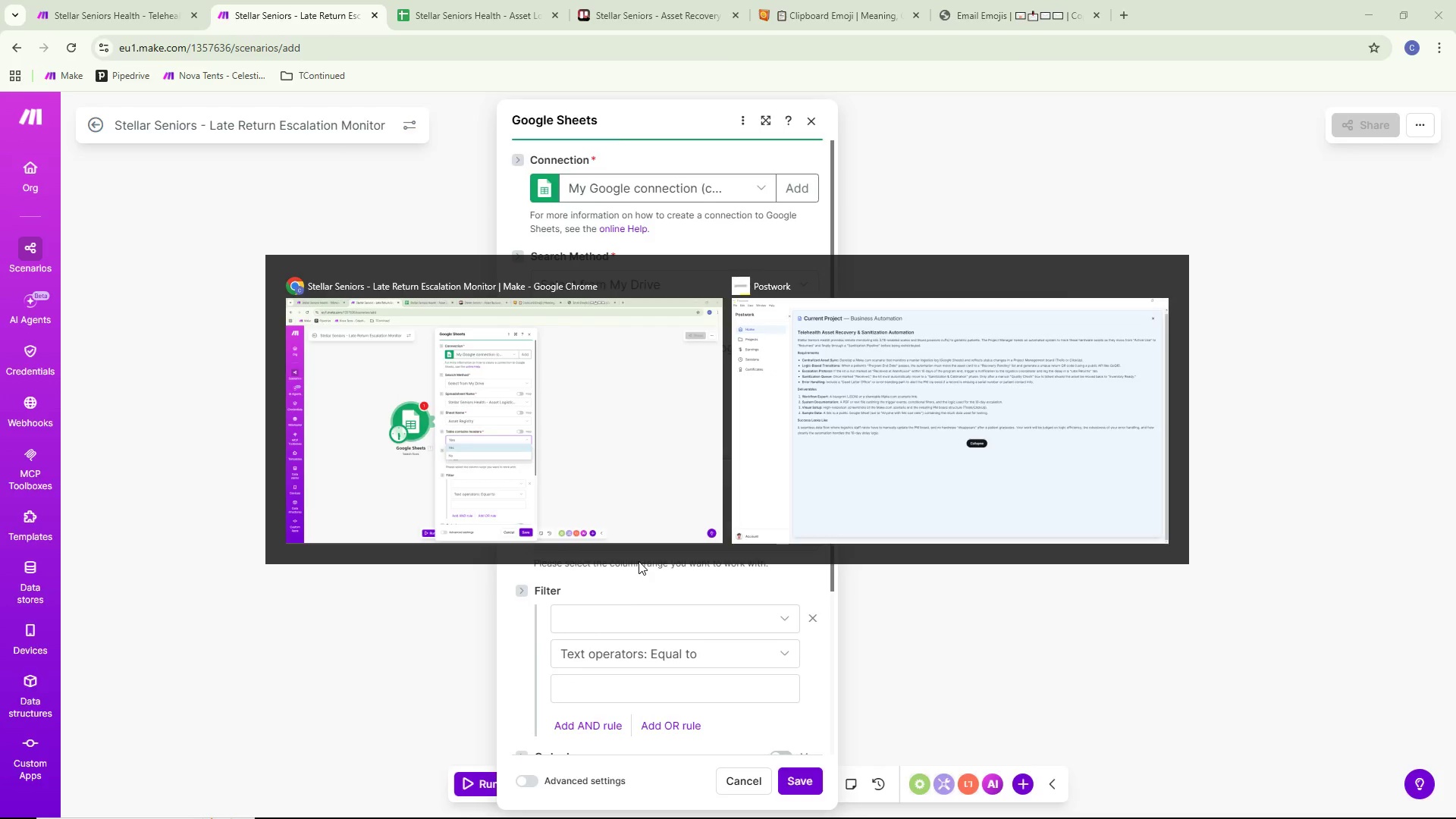 
key(Alt+Tab)